 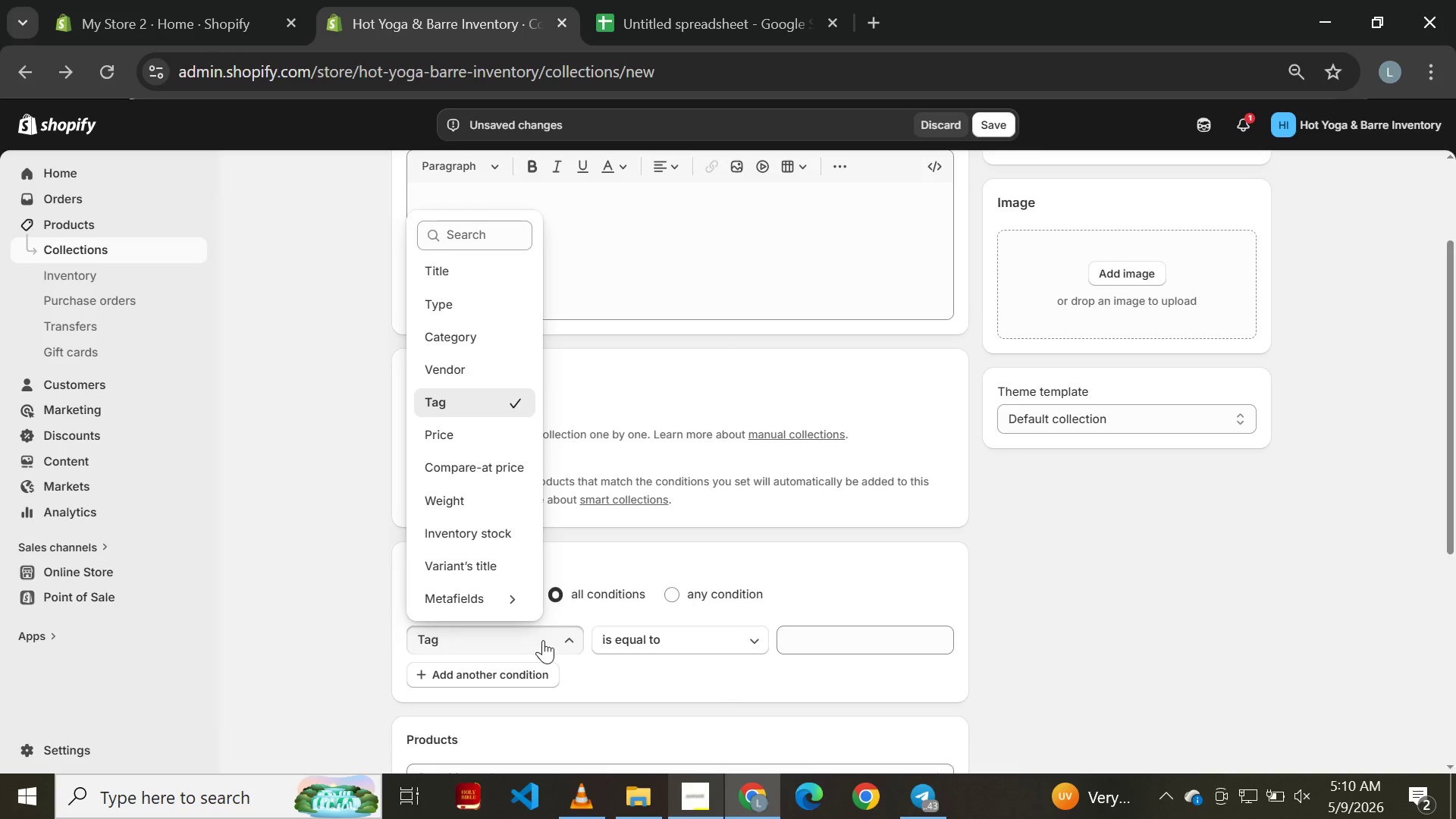 
left_click([464, 310])
 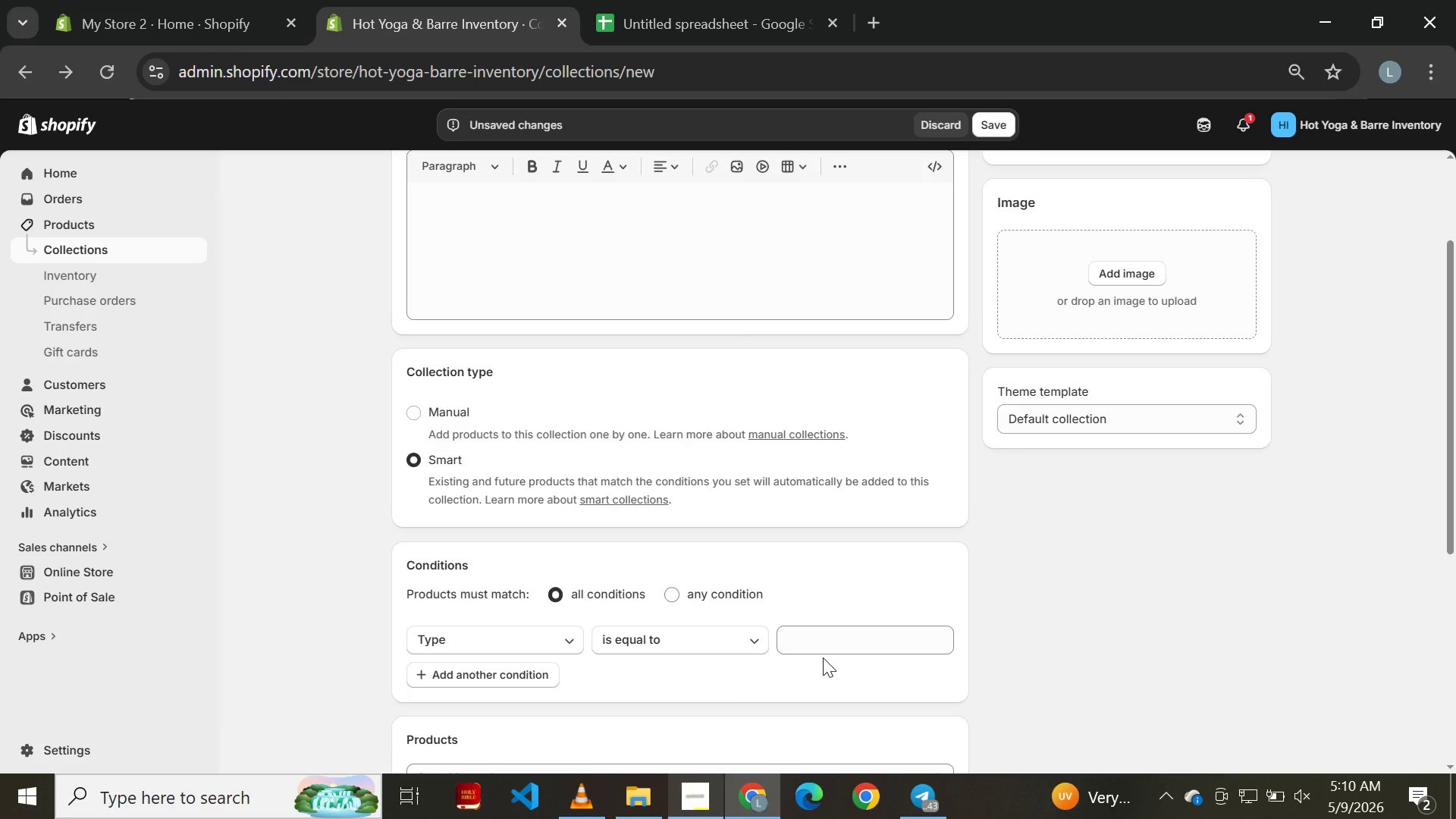 
left_click([826, 648])
 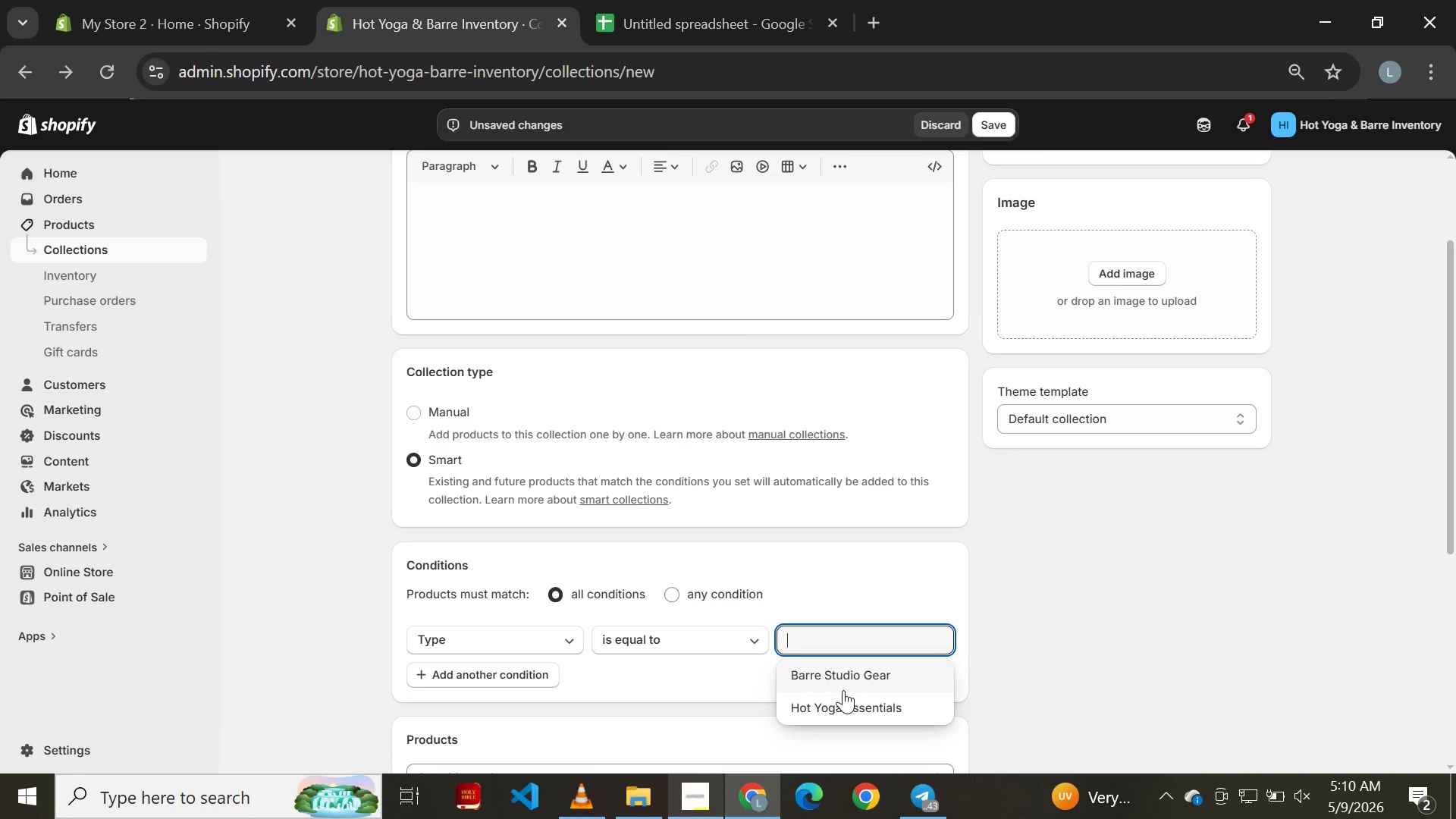 
left_click([845, 689])
 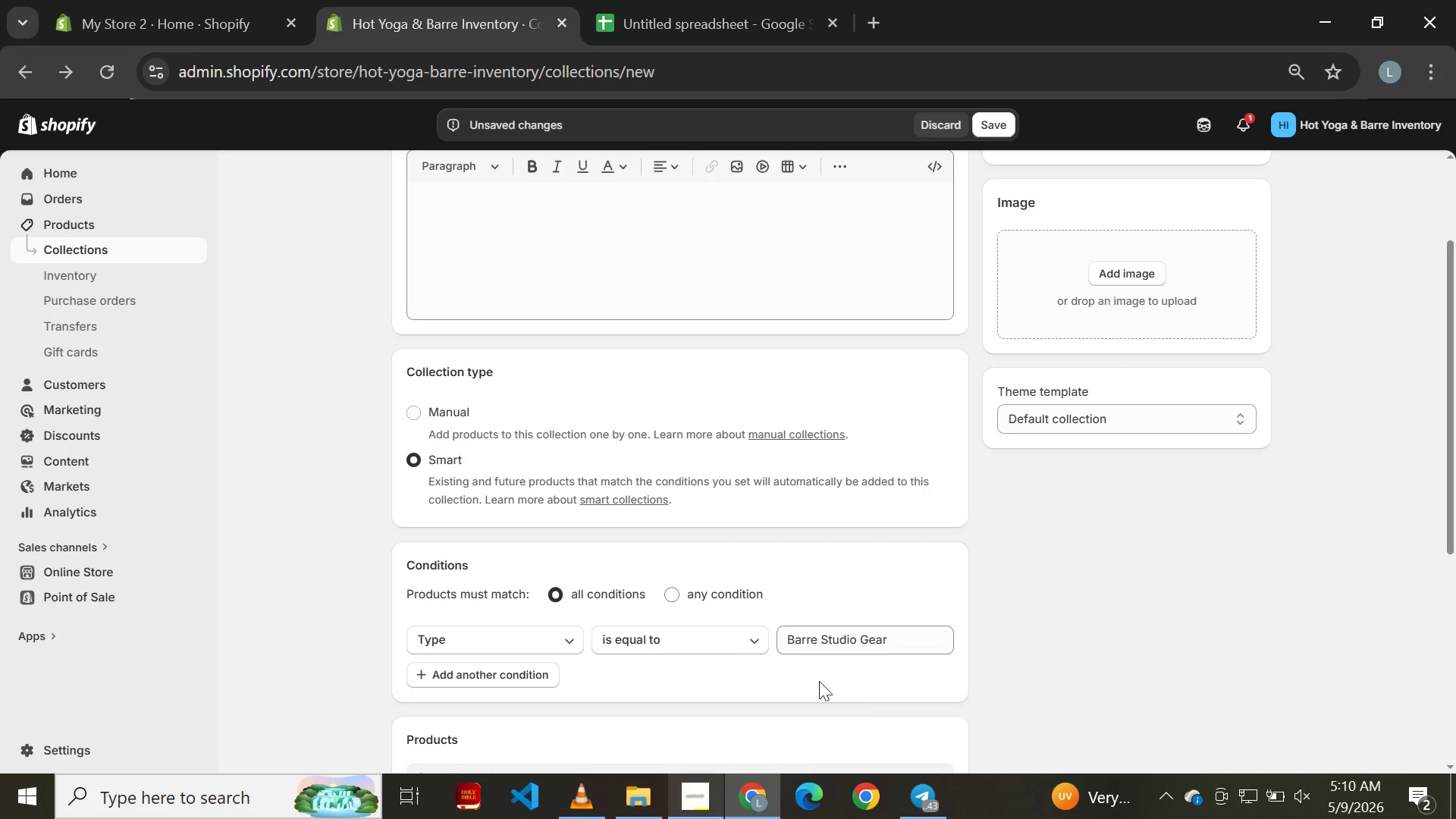 
mouse_move([740, 617])
 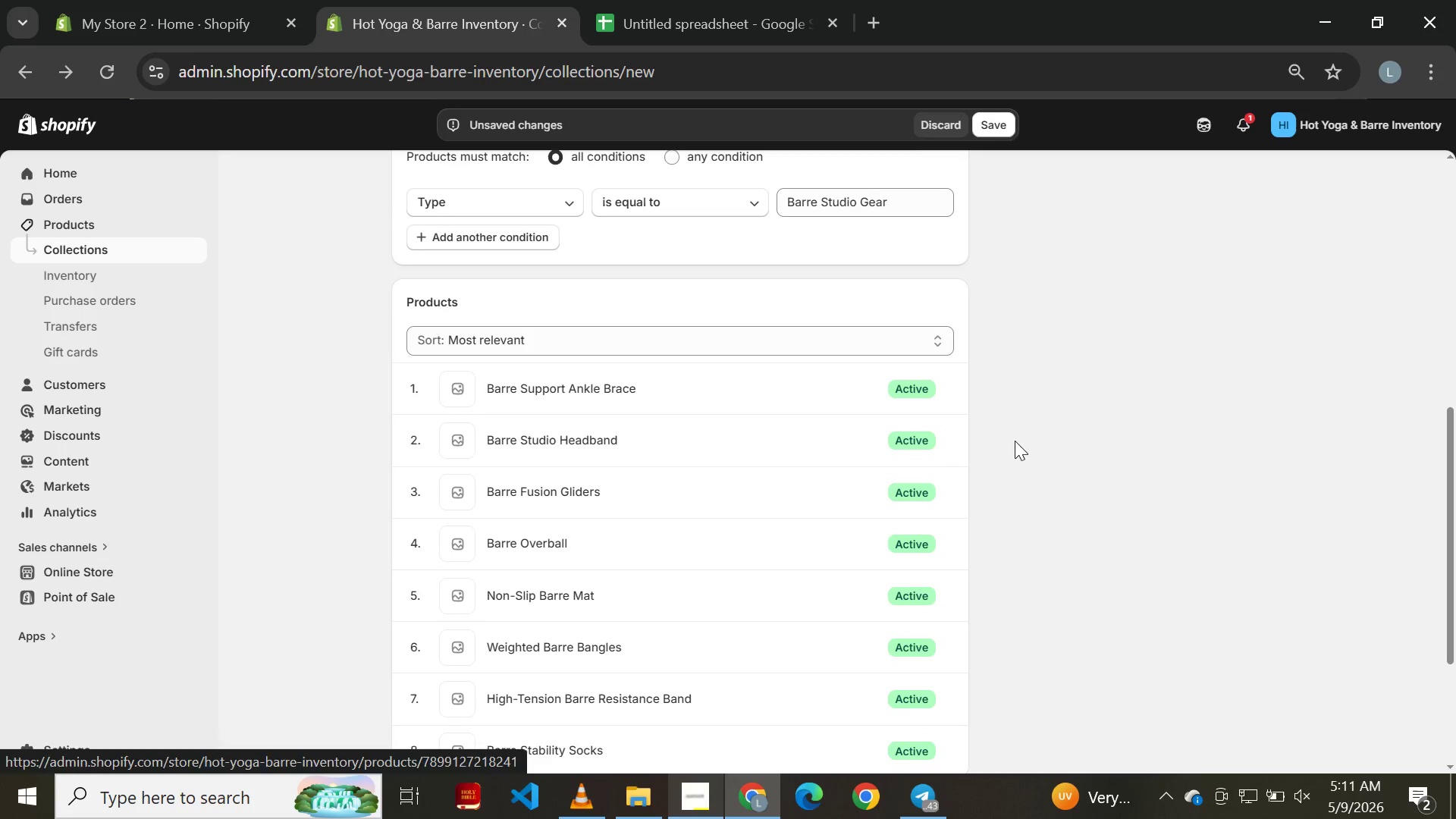 
mouse_move([846, 448])
 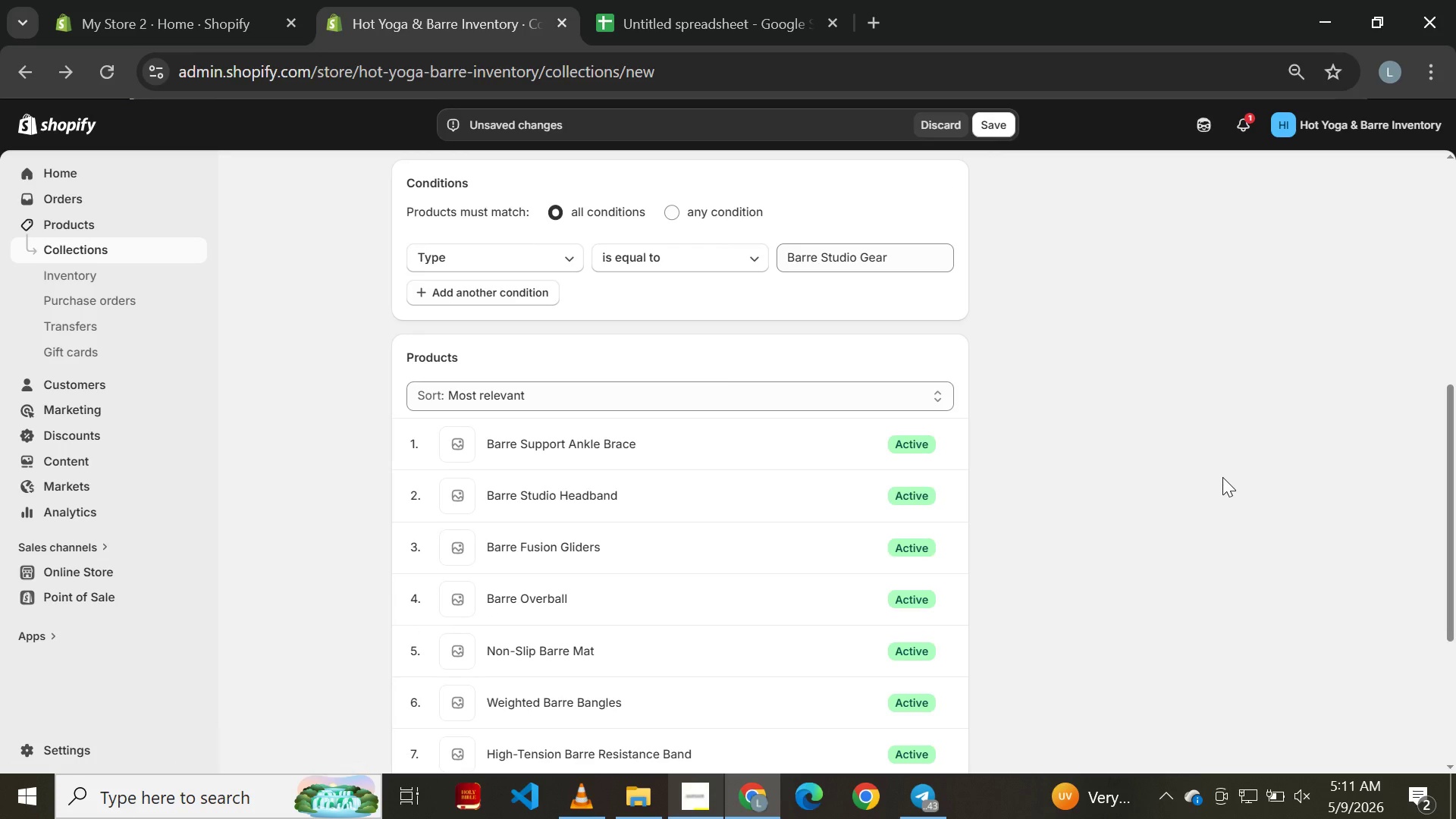 
key(Meta+PrintScreen)
 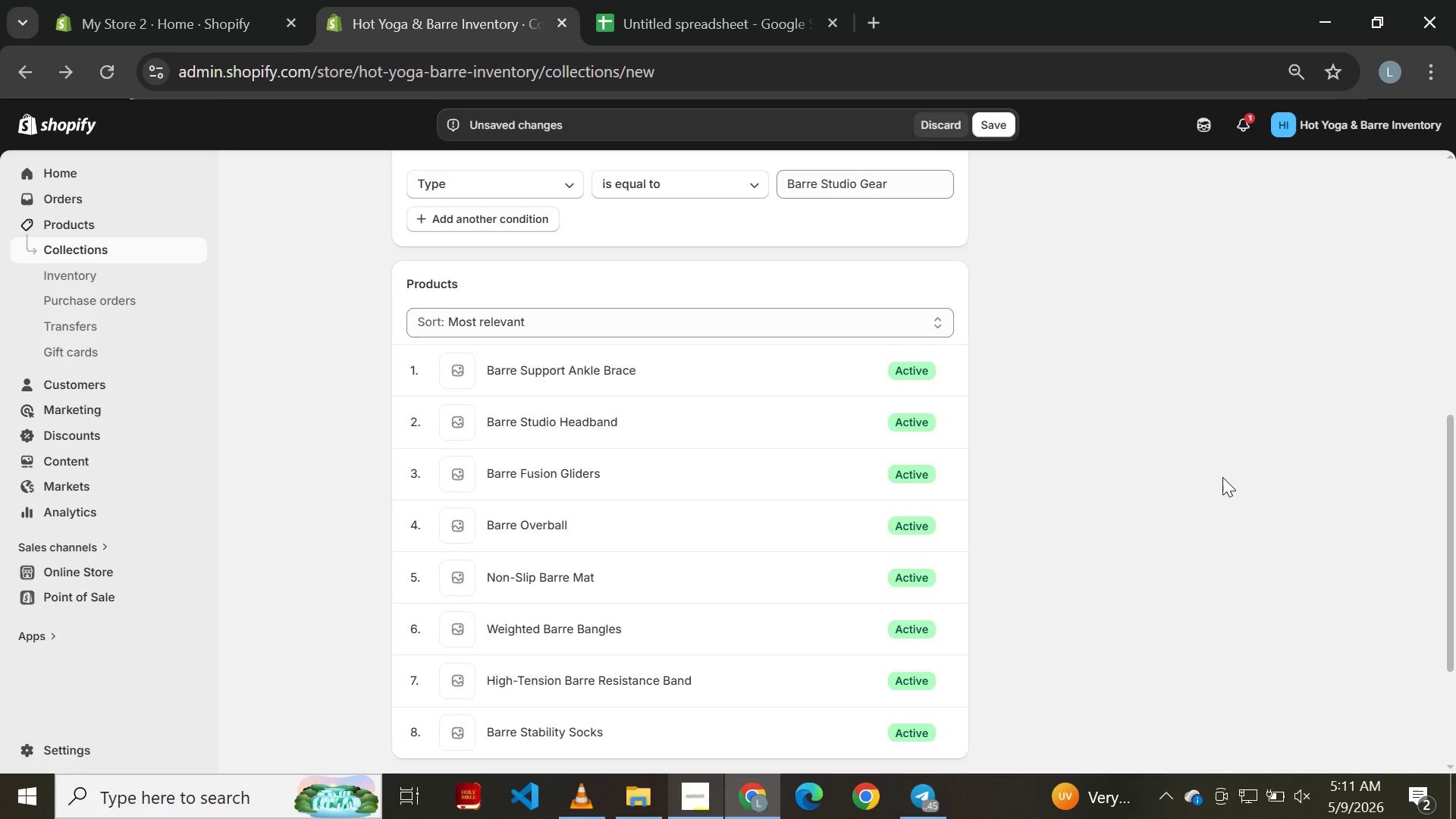 
wait(7.53)
 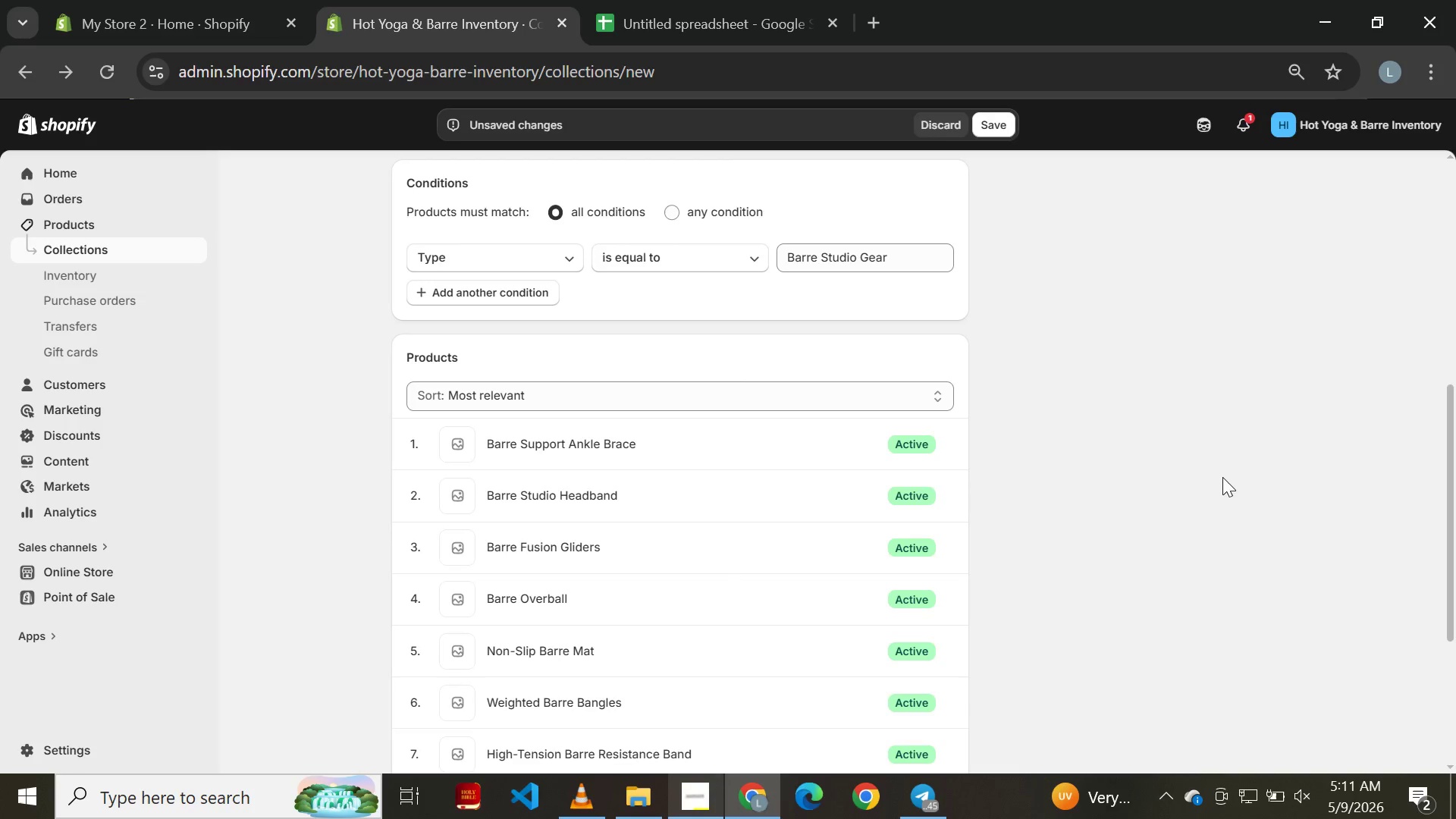 
key(Meta+PrintScreen)
 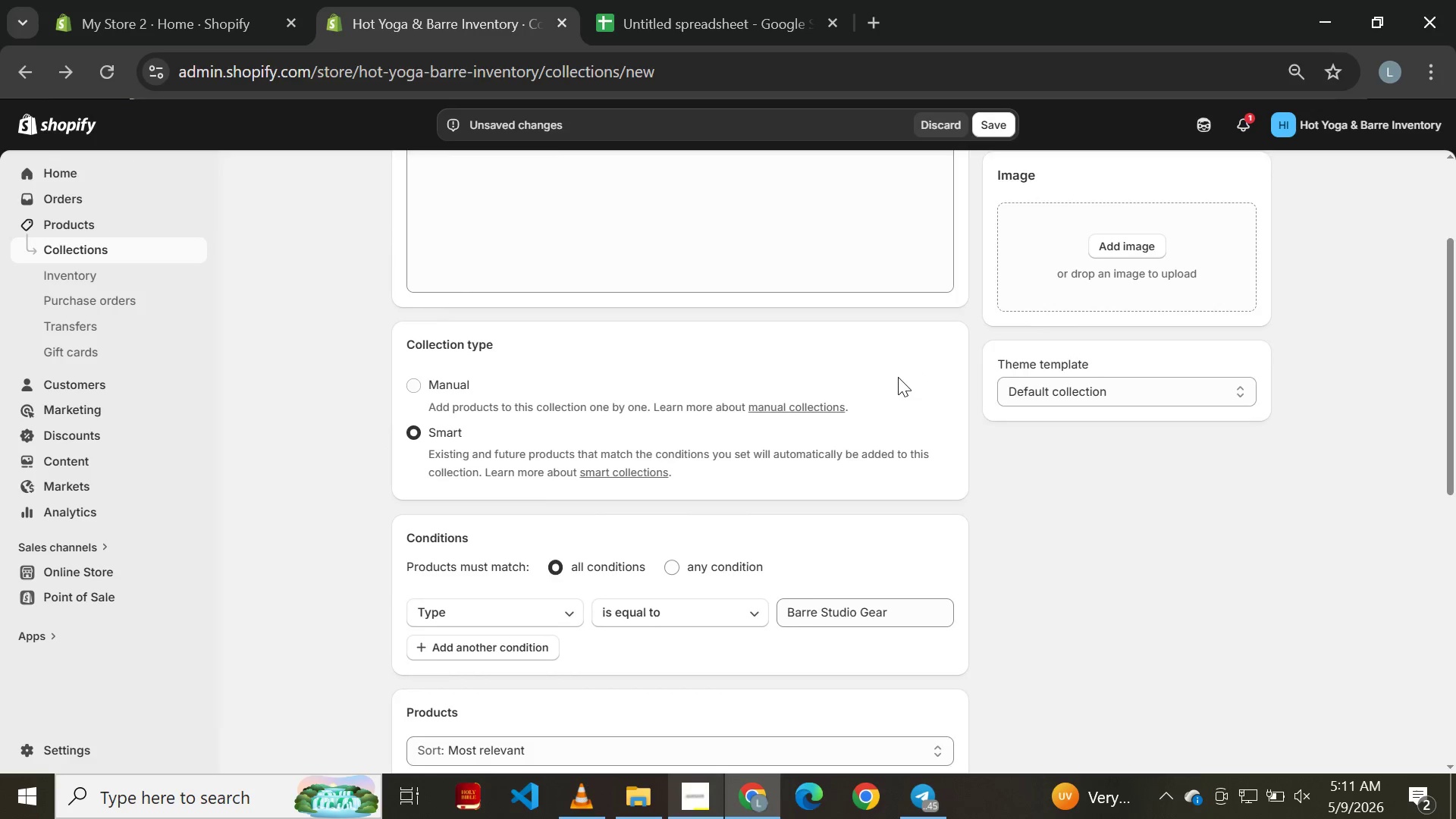 
wait(5.27)
 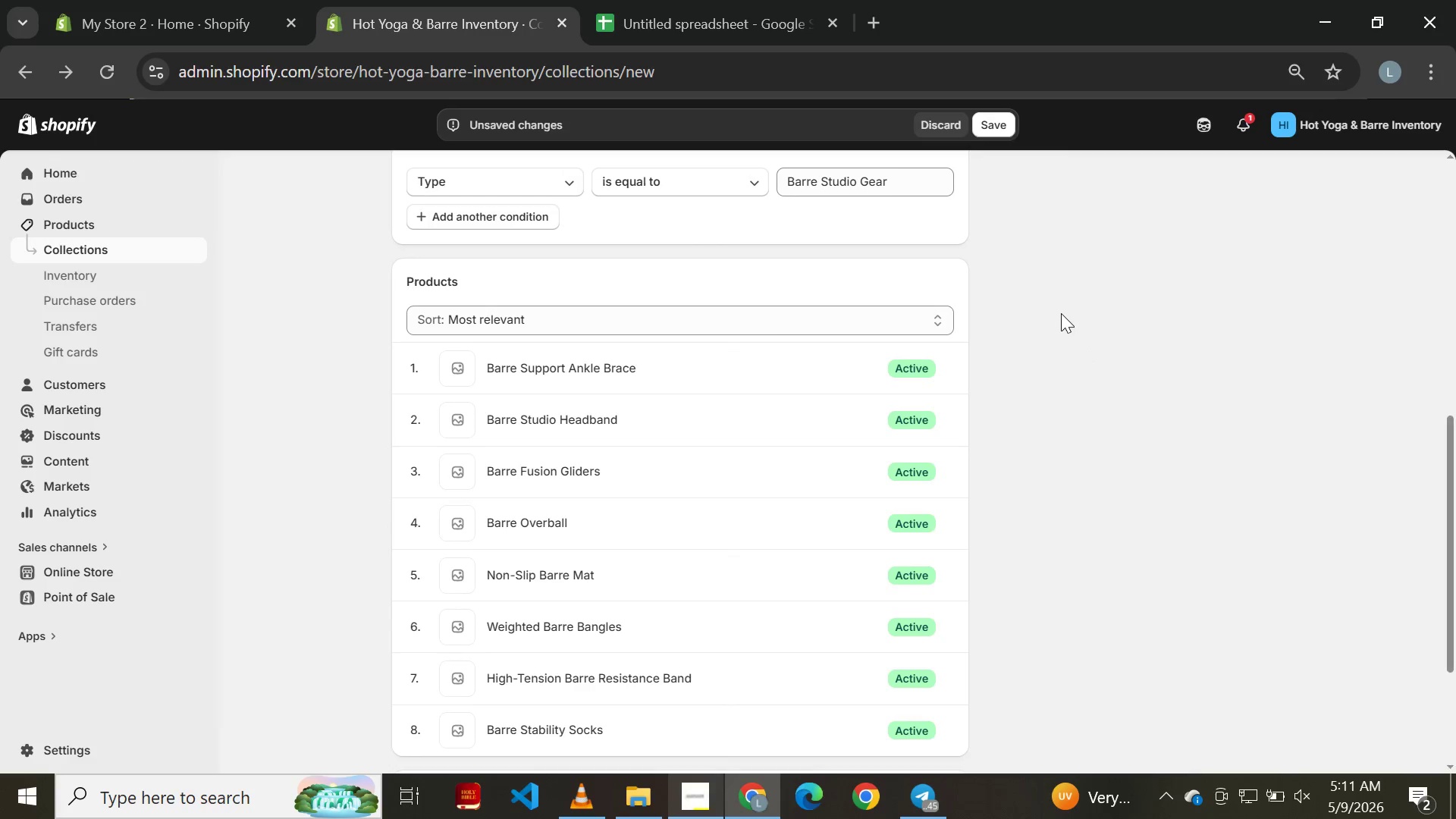 
key(Meta+PrintScreen)
 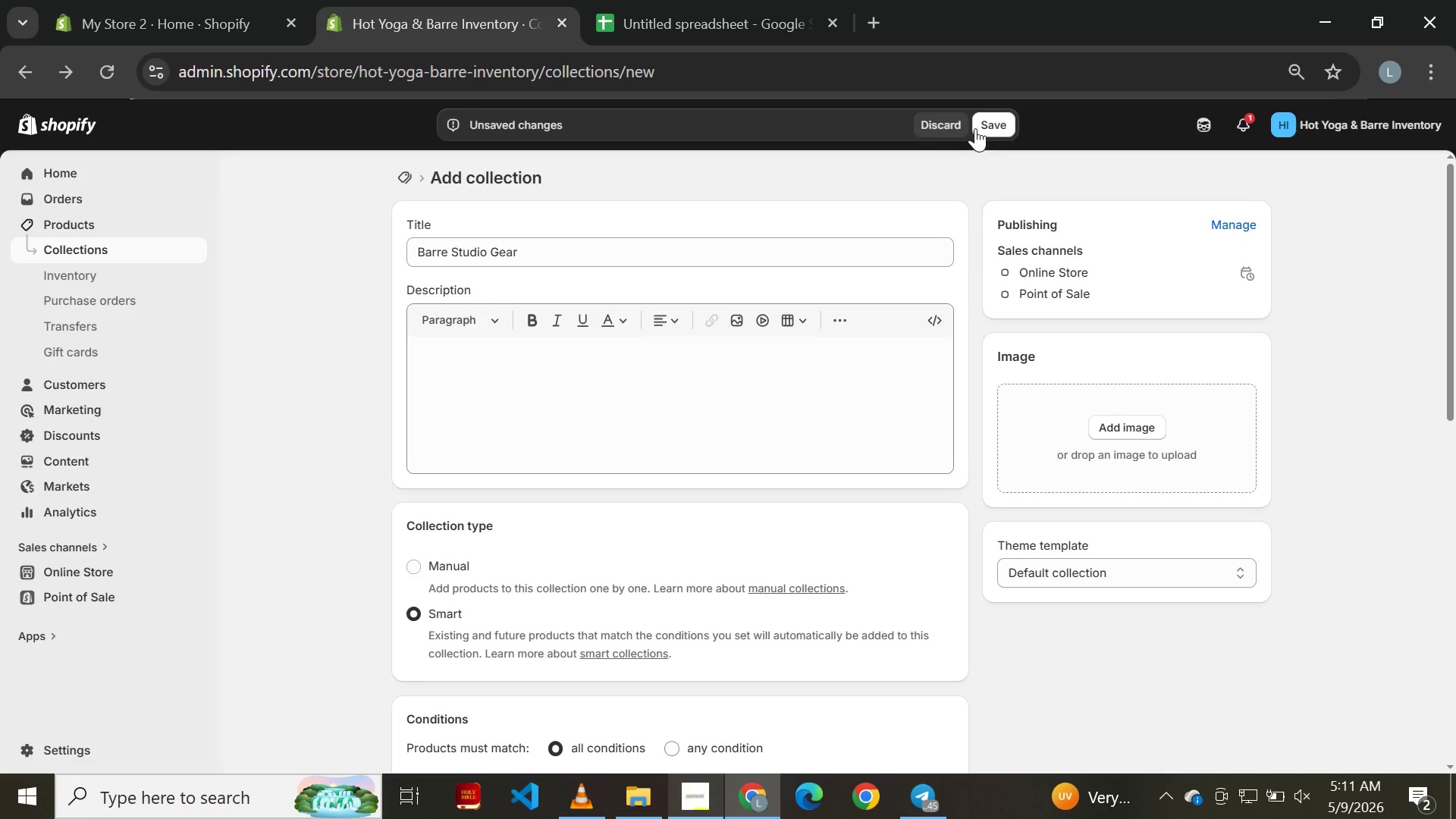 
left_click([990, 114])
 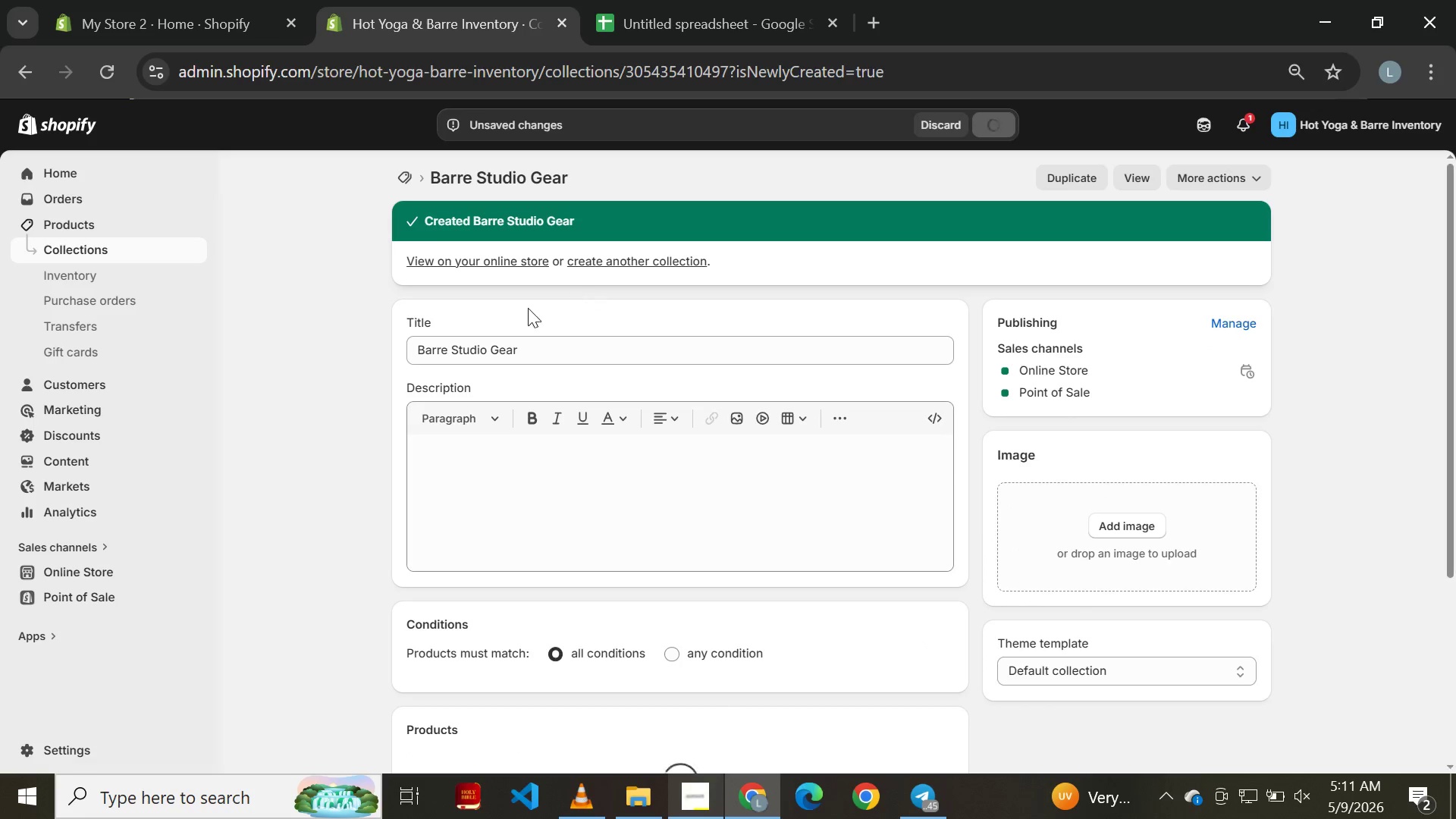 
wait(9.83)
 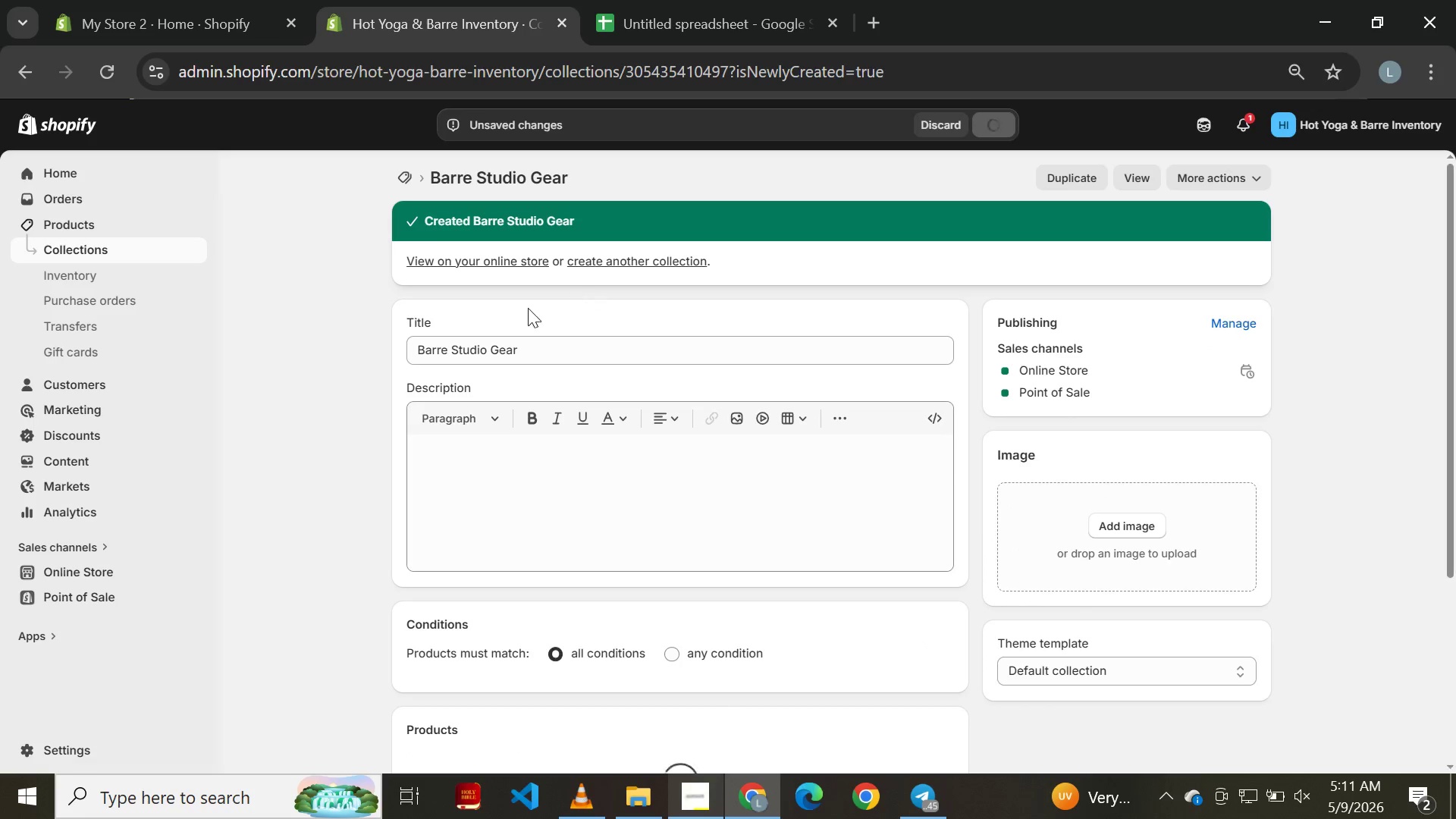 
left_click([12, 77])
 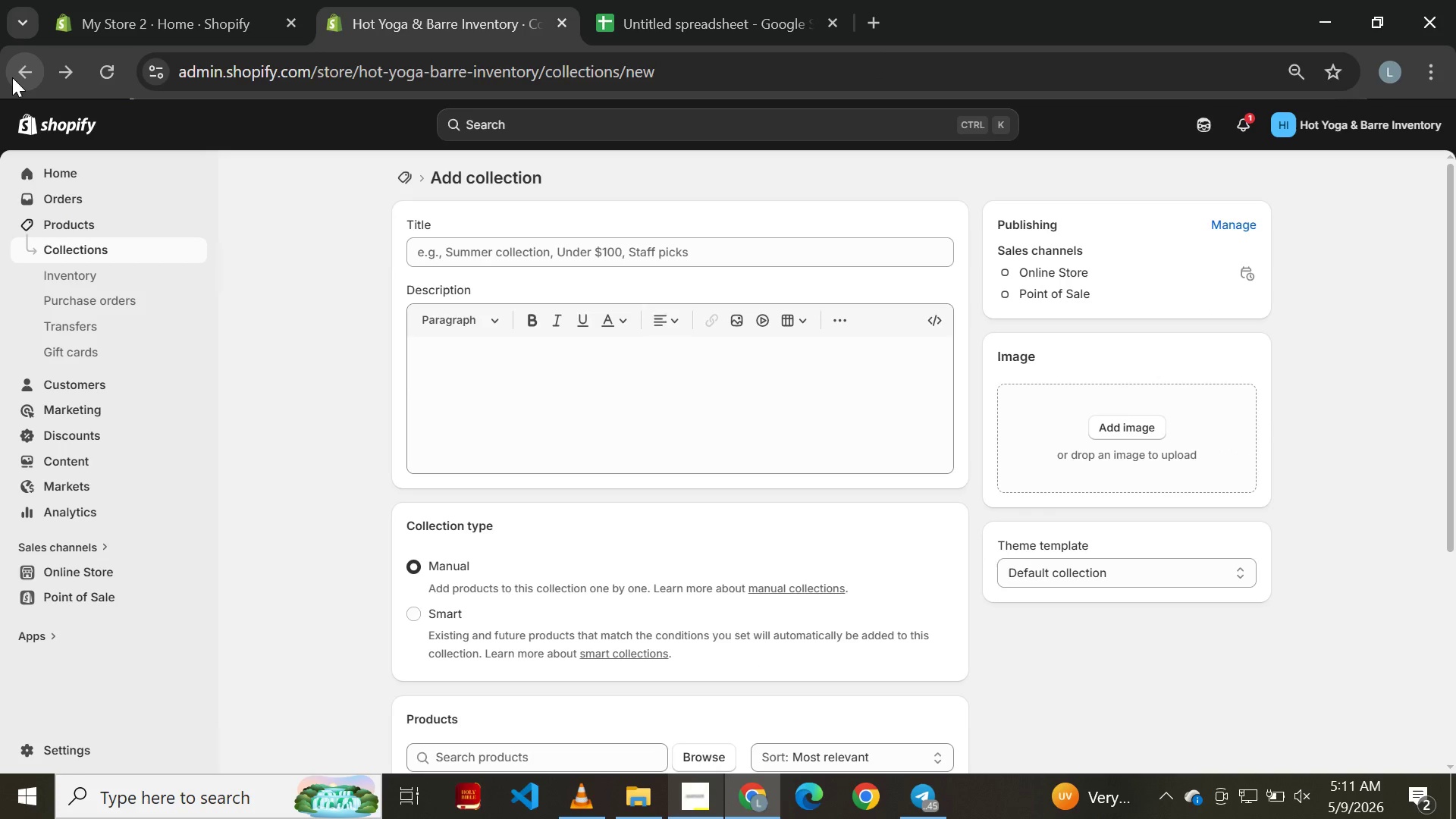 
left_click([20, 67])
 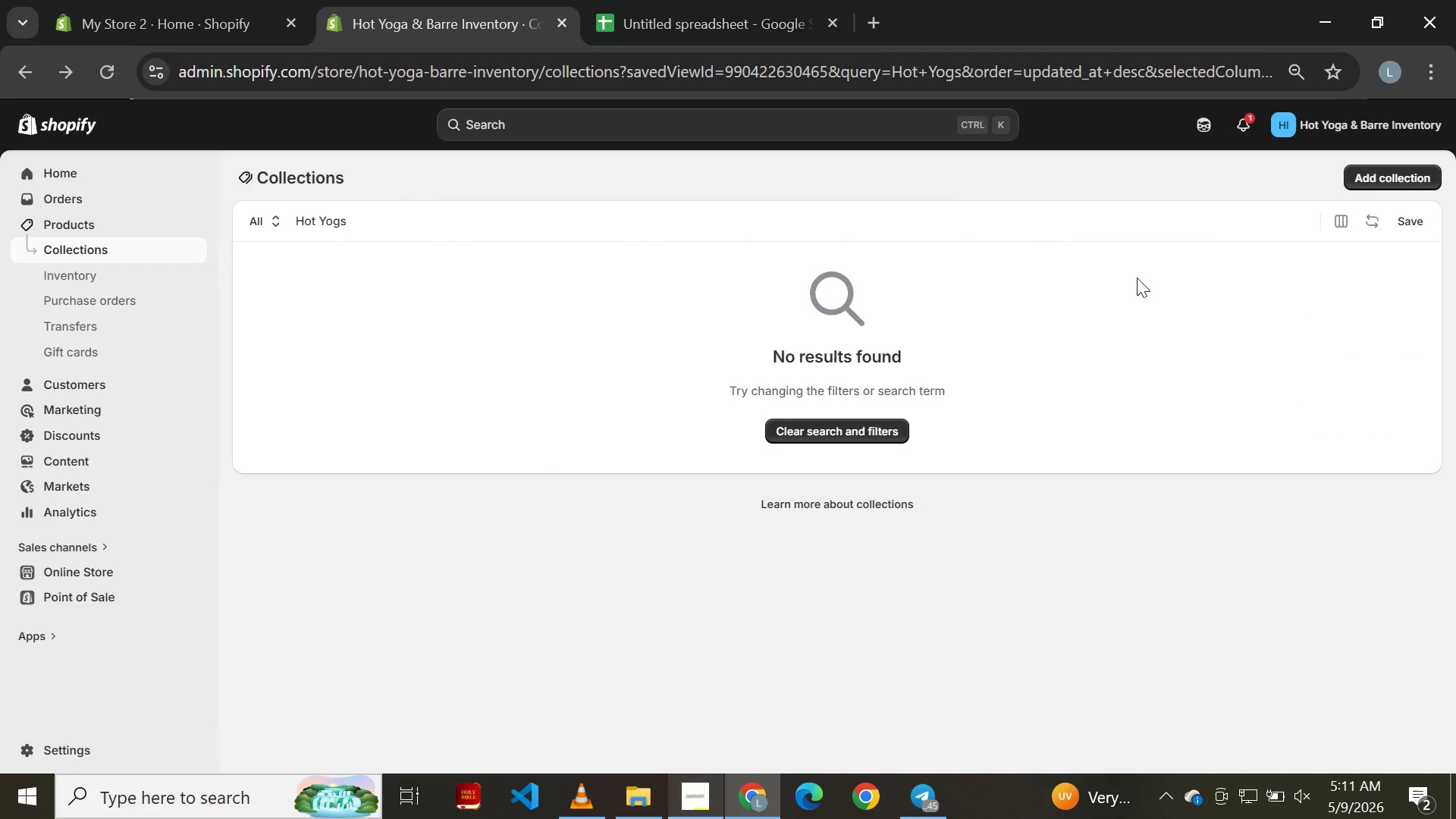 
left_click([975, 220])
 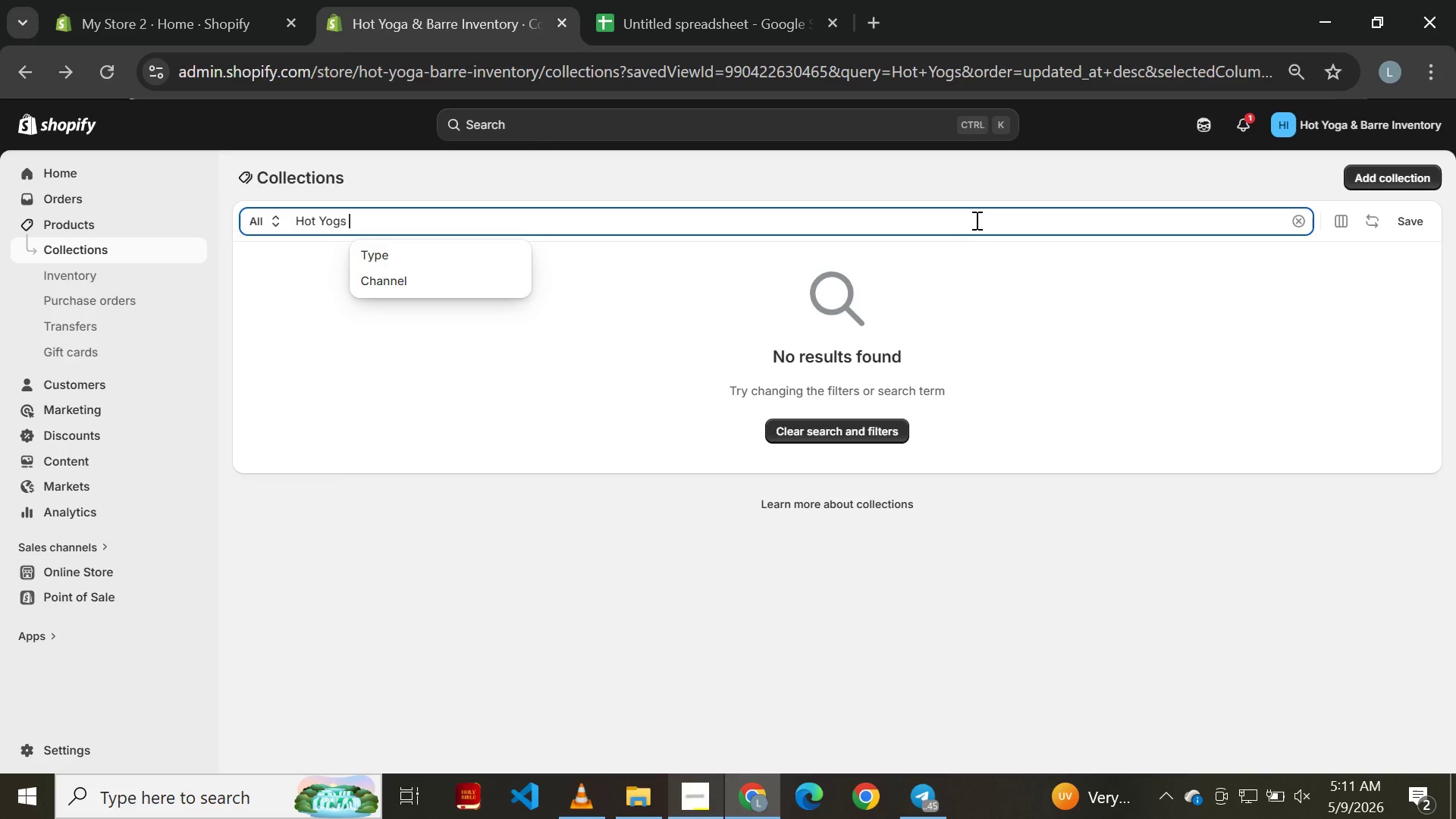 
key(Backspace)
 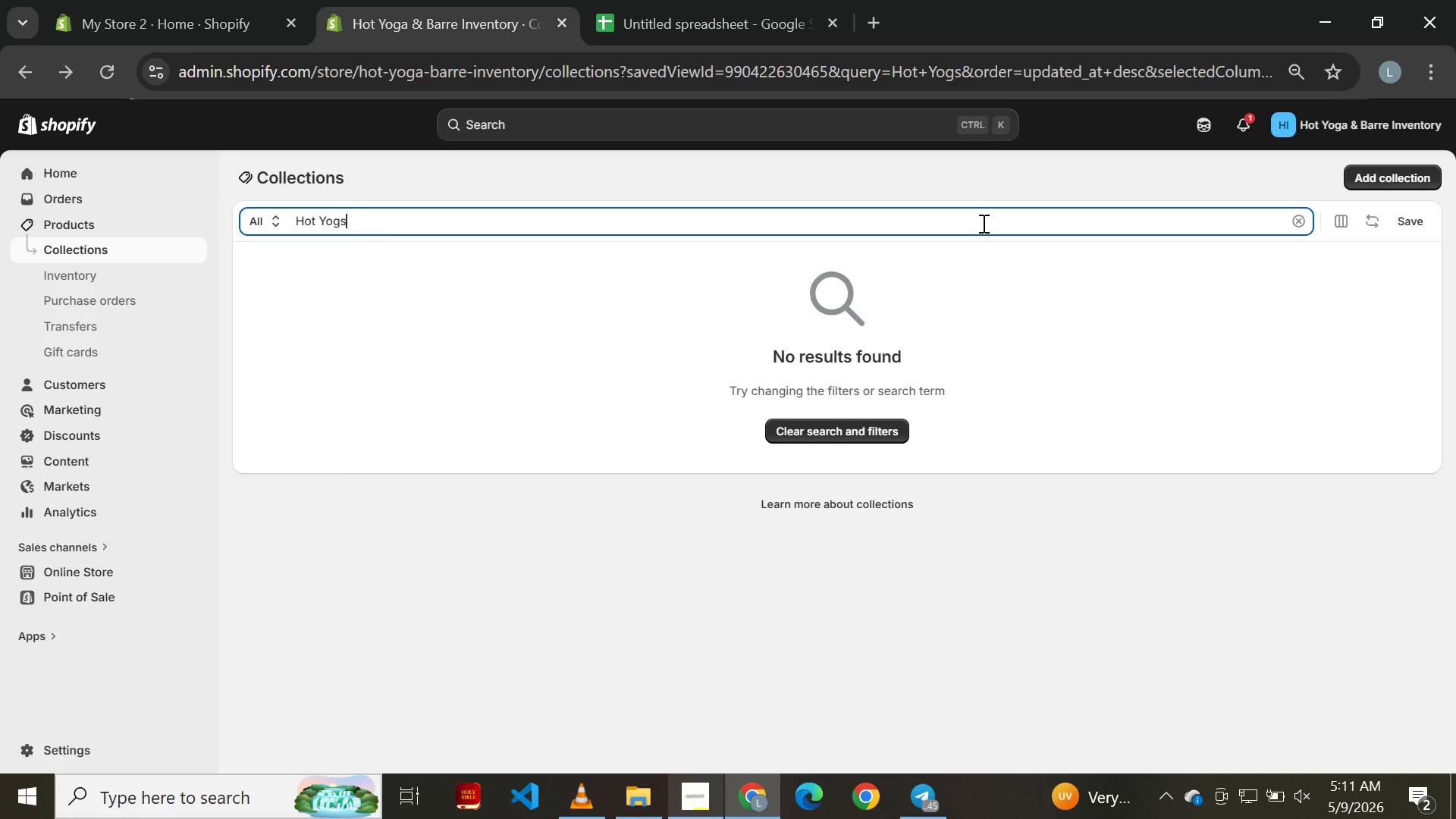 
key(Backspace)
 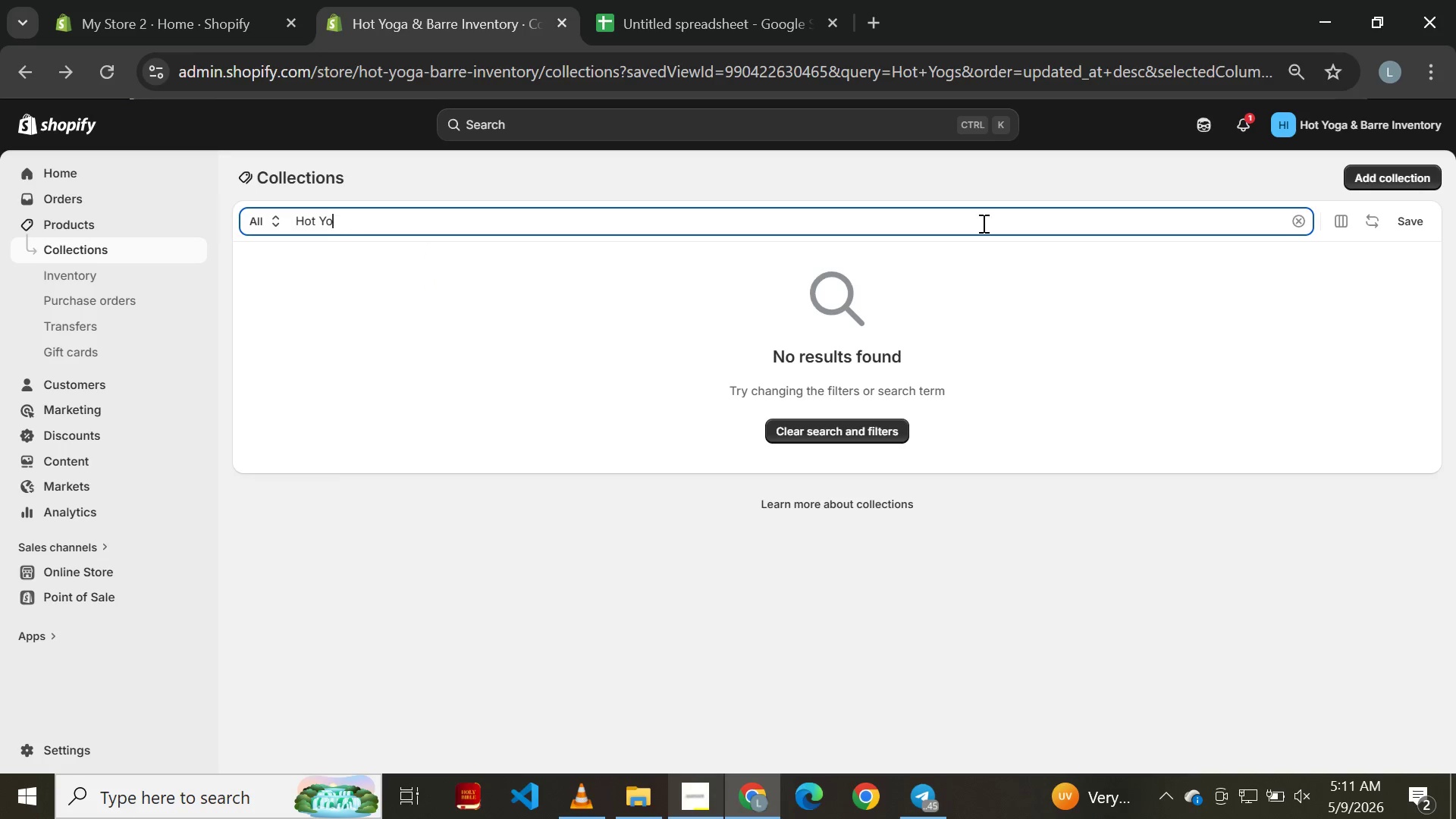 
hold_key(key=Backspace, duration=1.03)
 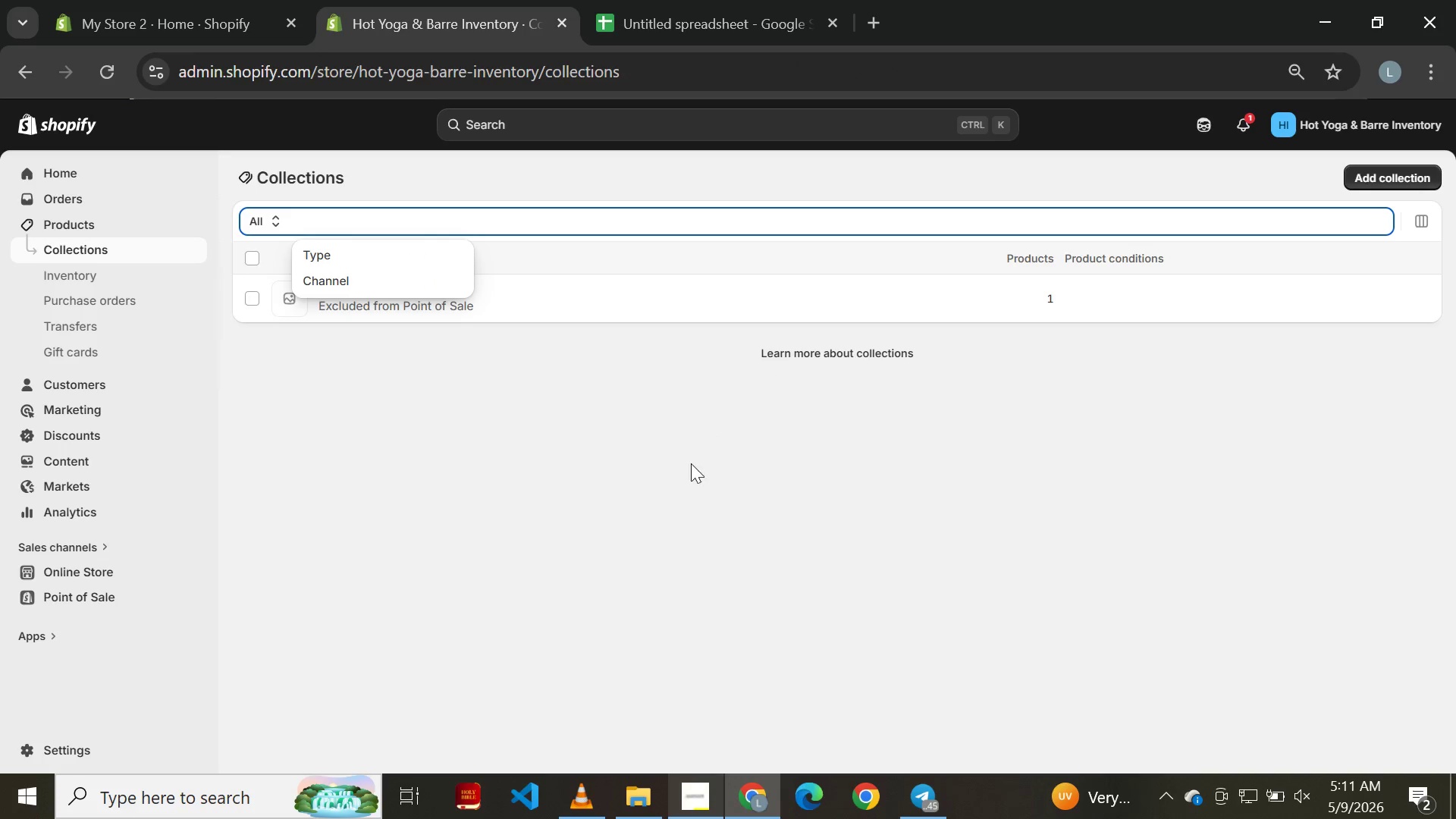 
left_click([691, 465])
 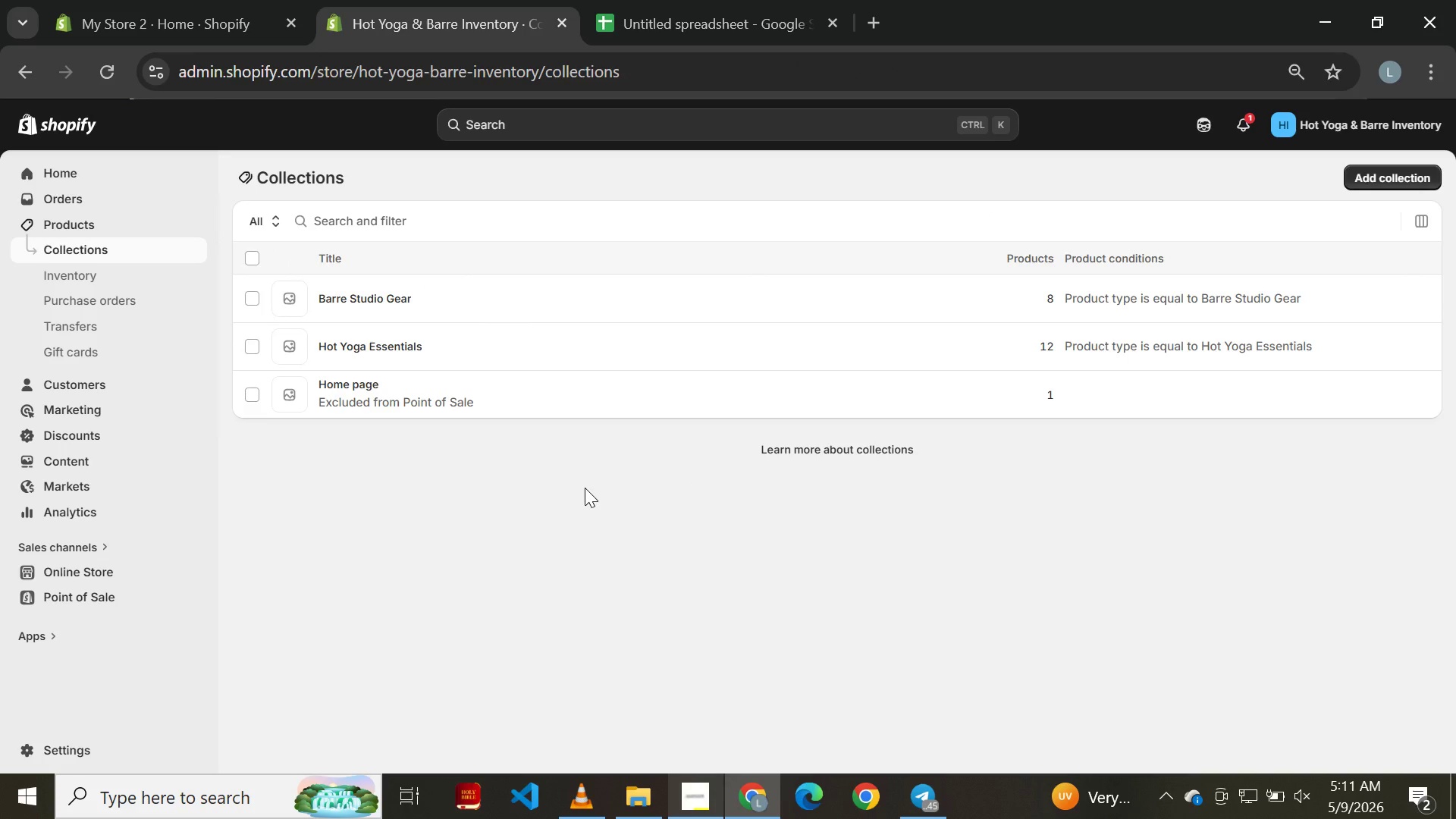 
key(Meta+PrintScreen)
 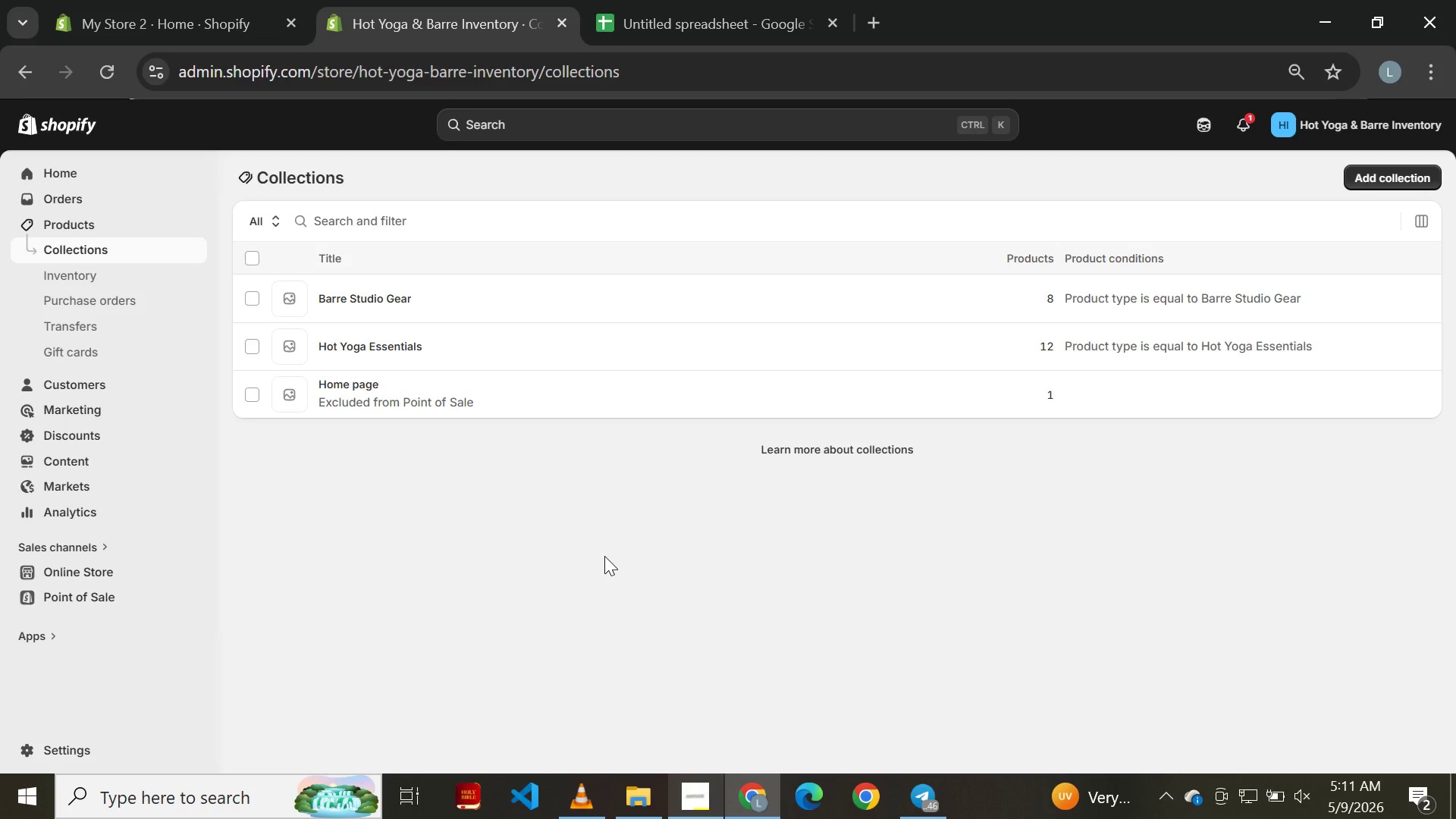 
wait(6.72)
 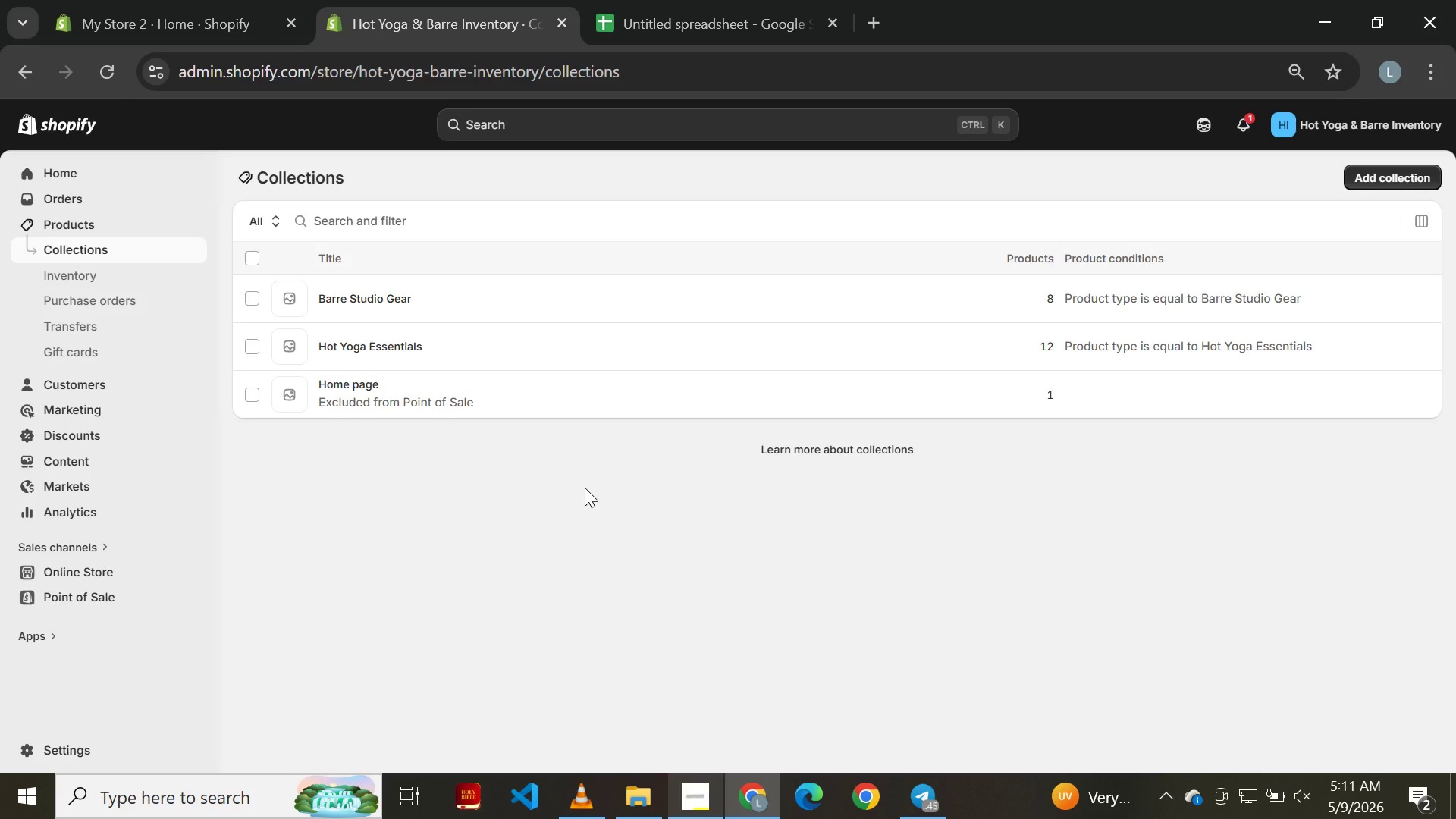 
left_click([696, 810])
 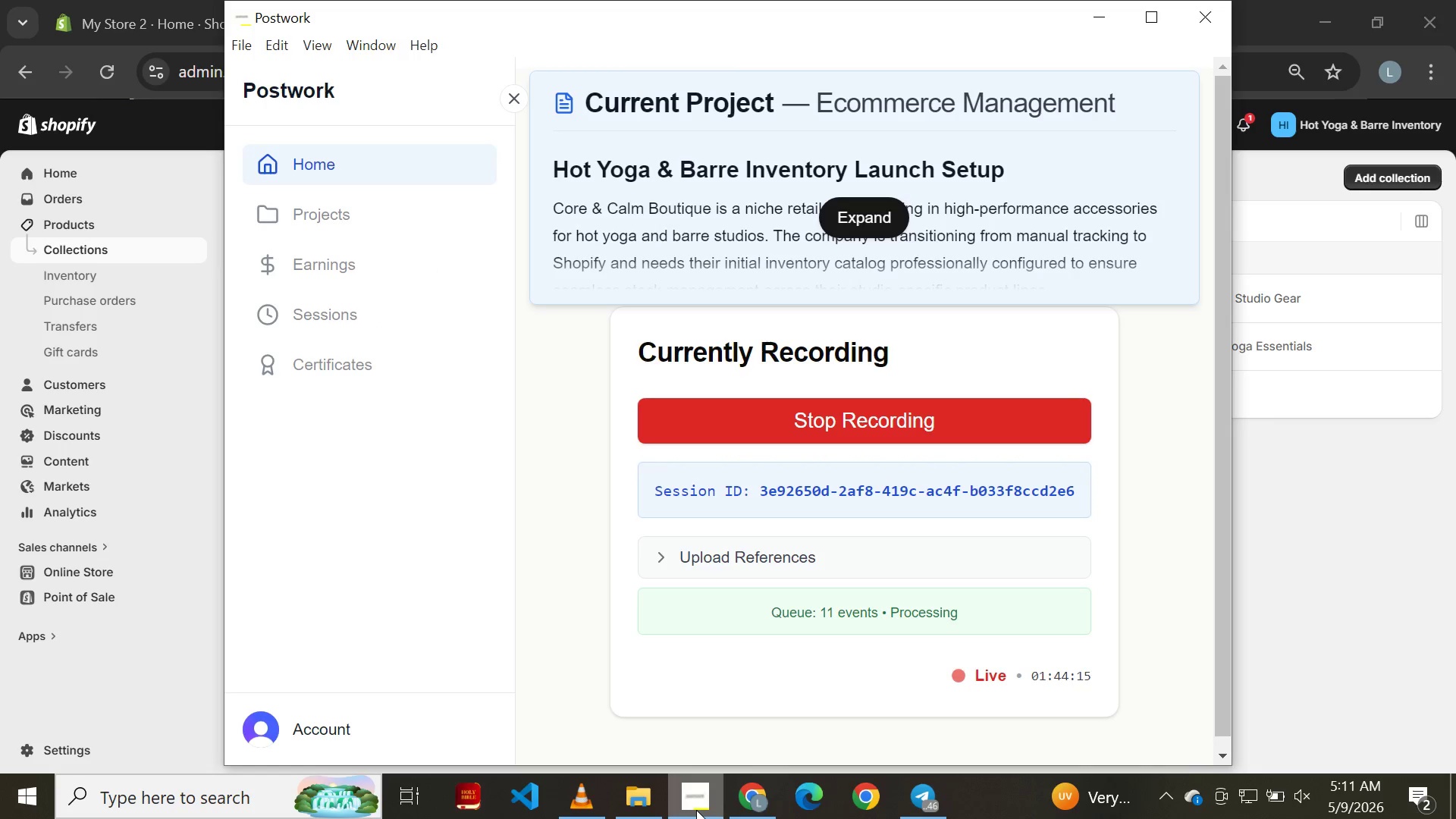 
left_click([696, 810])
 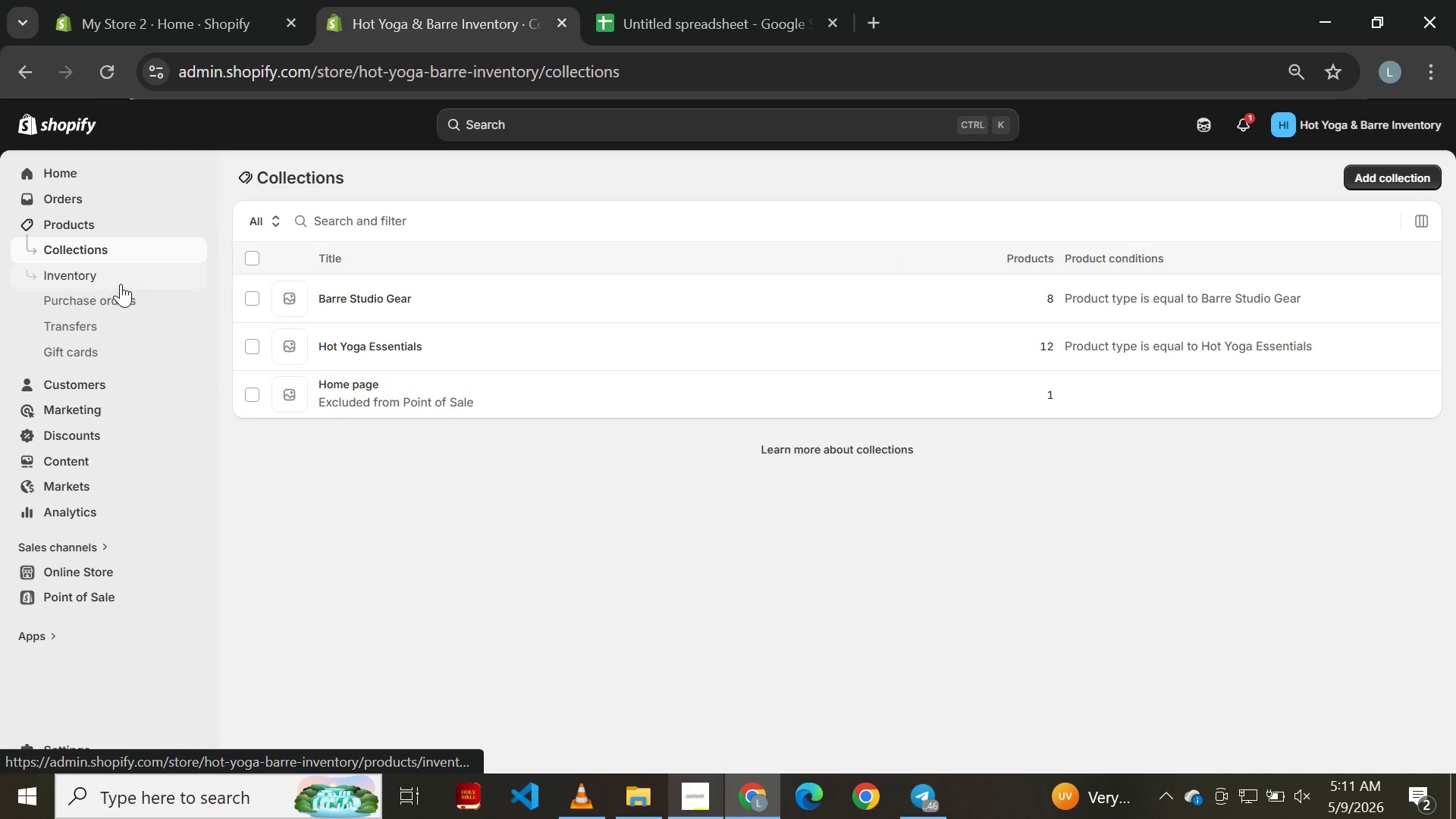 
wait(6.17)
 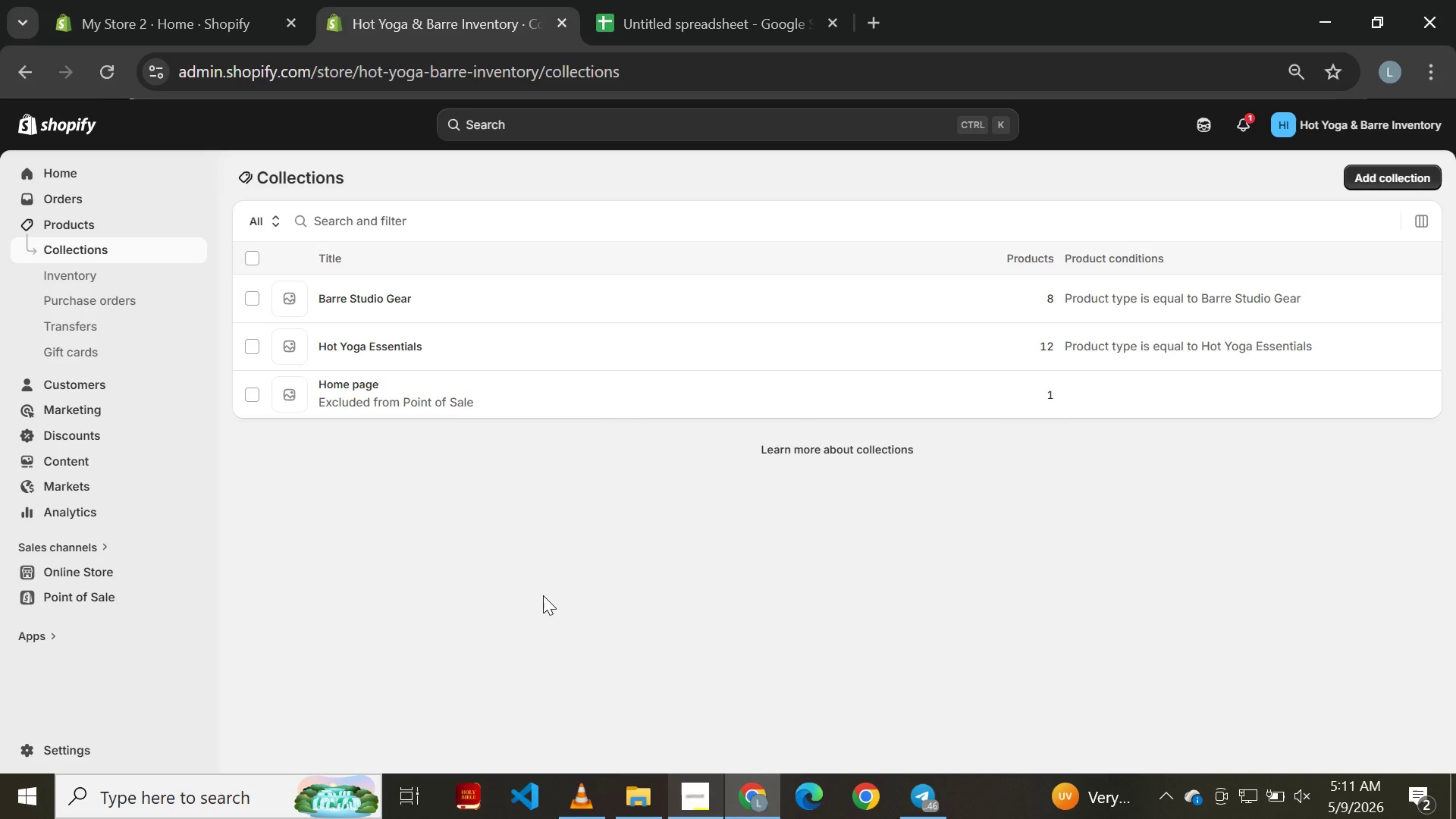 
left_click([96, 215])
 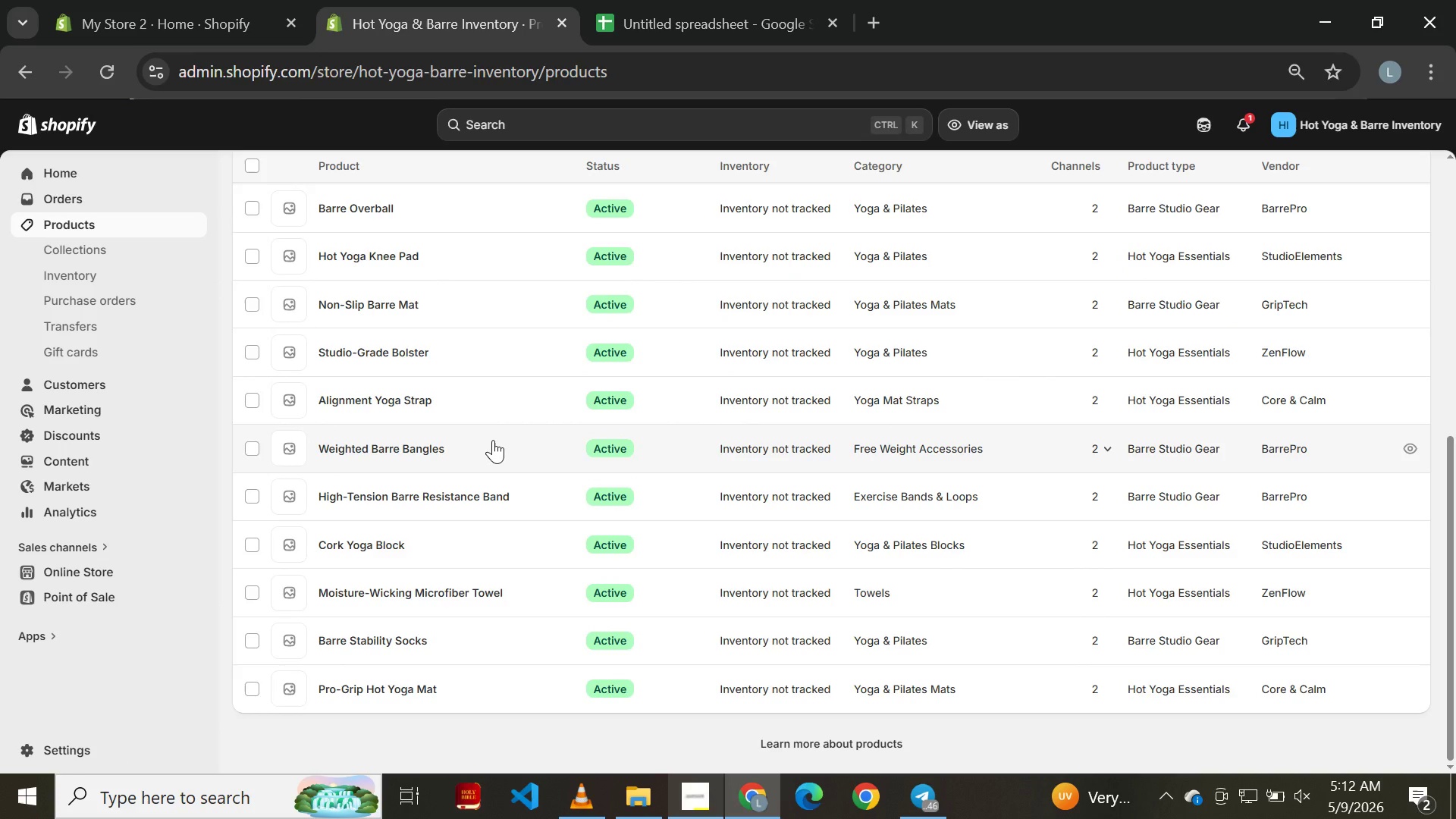 
wait(14.78)
 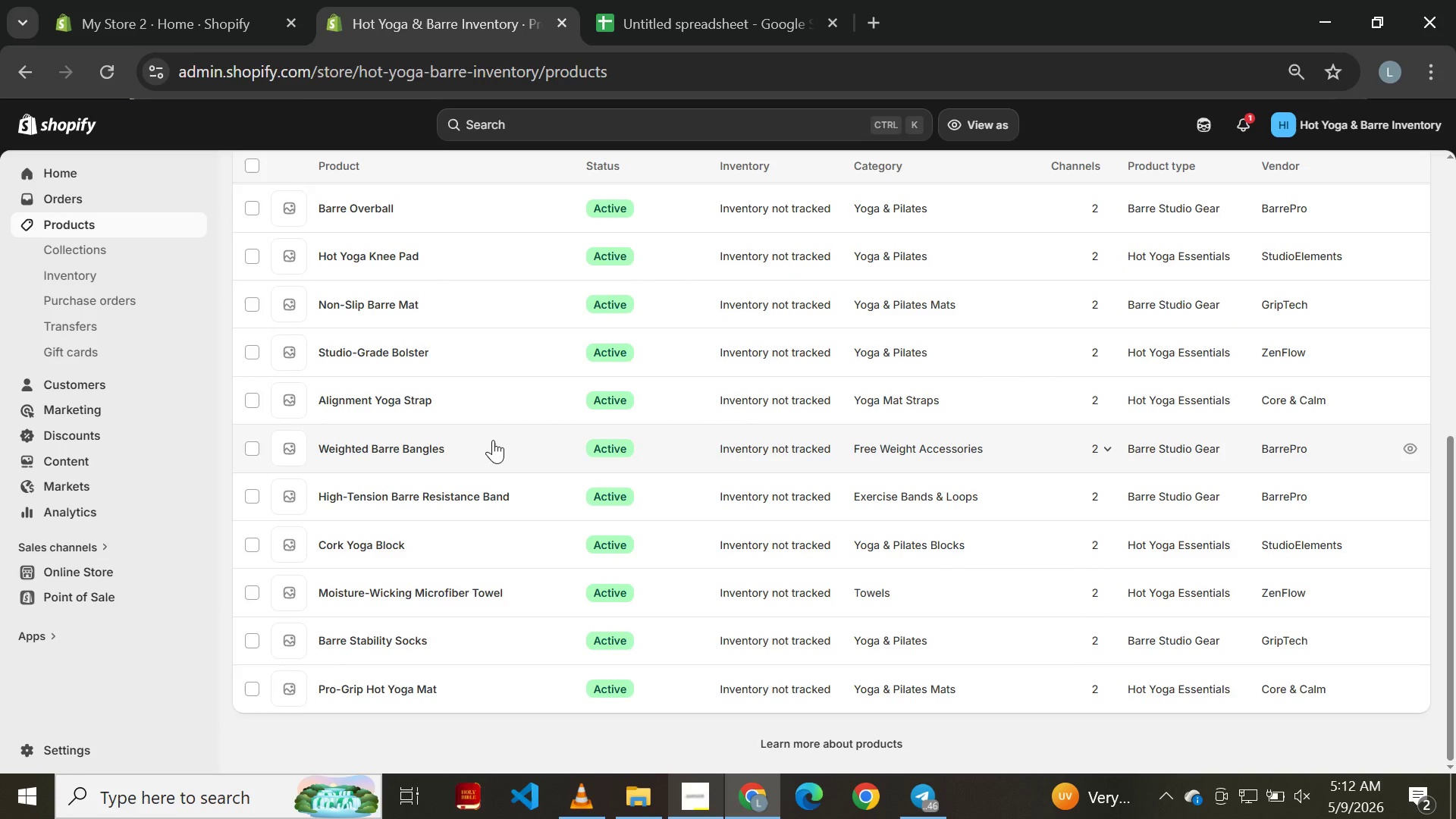 
double_click([367, 298])
 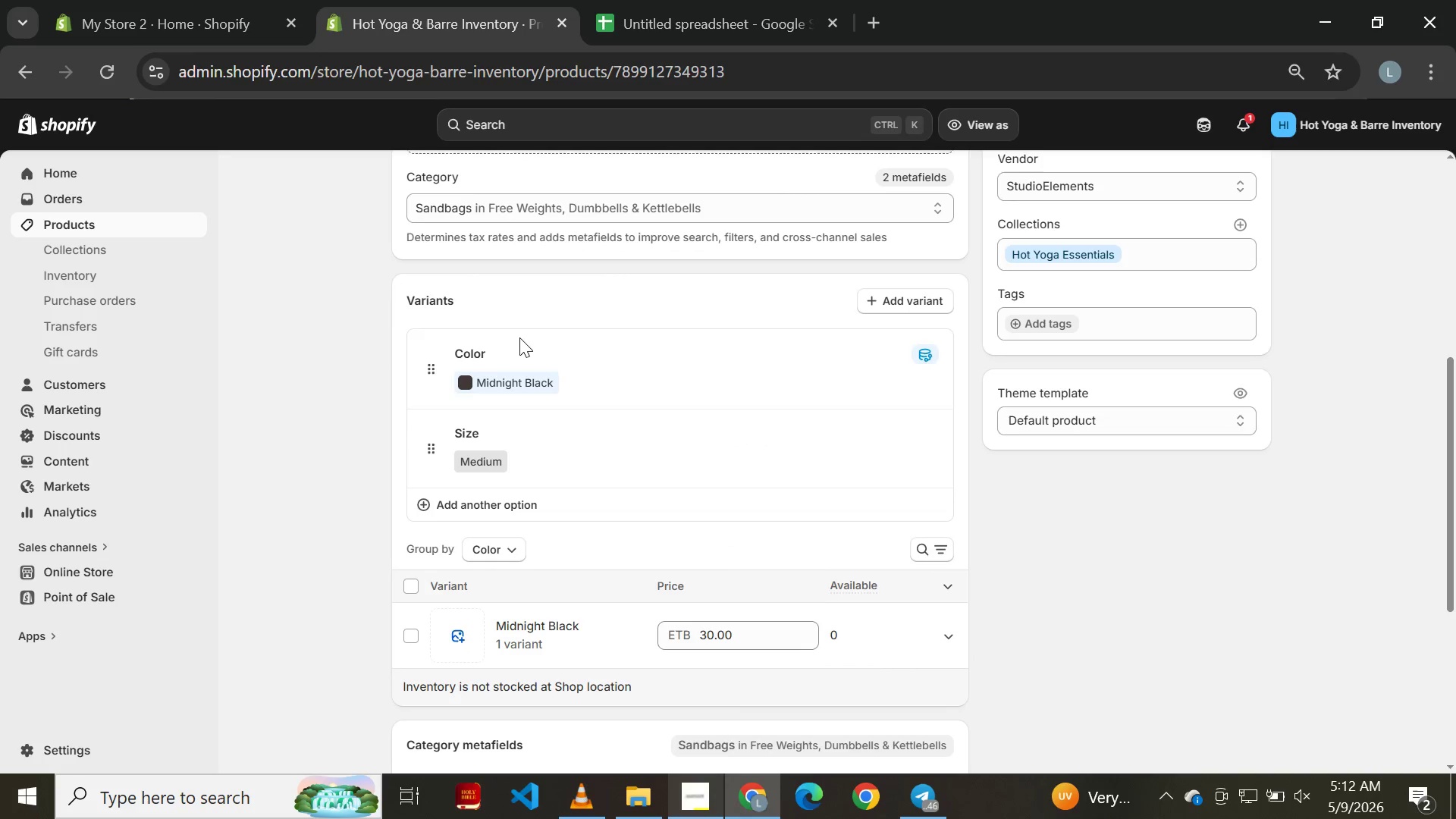 
wait(13.55)
 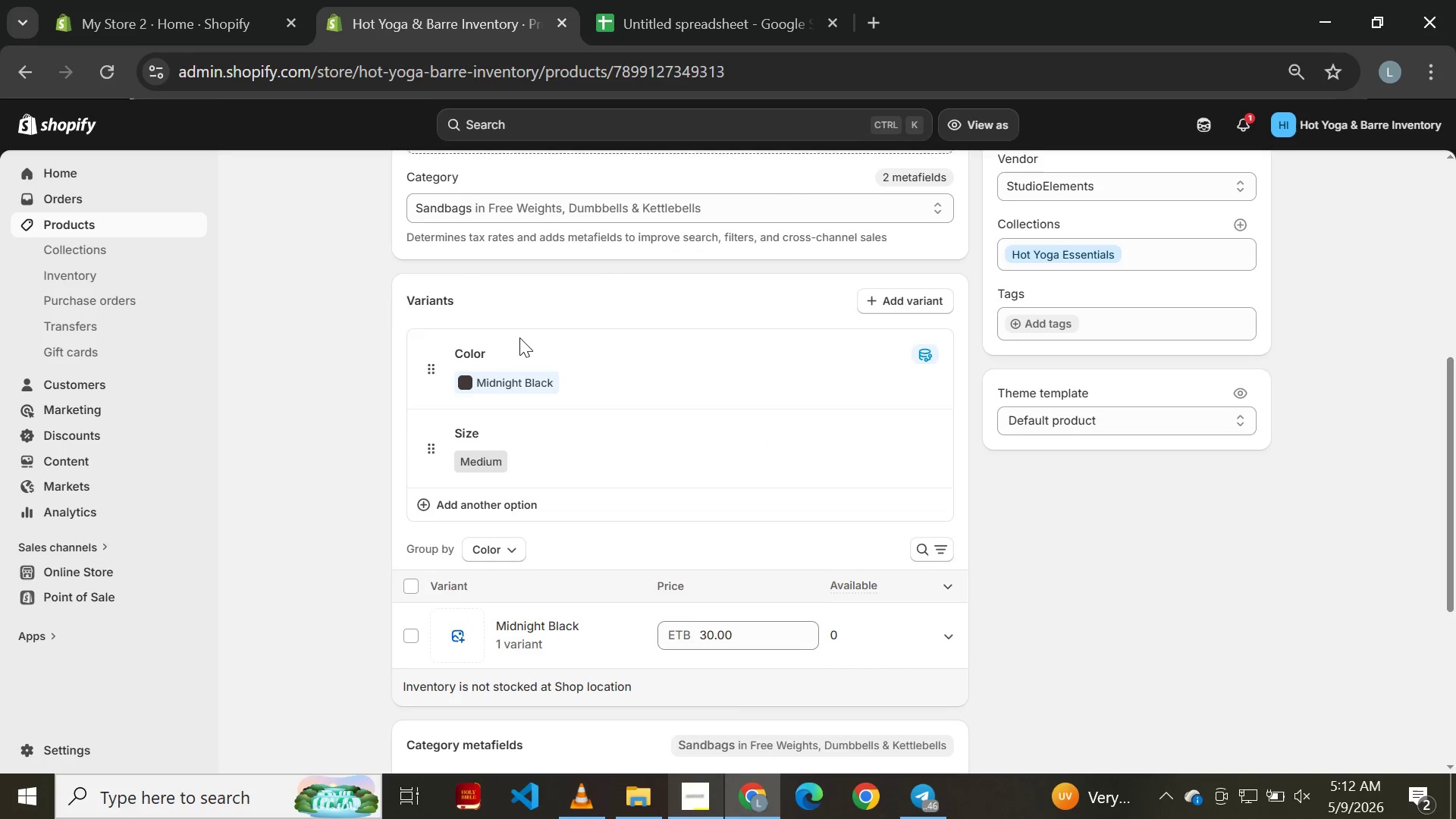 
left_click([946, 553])
 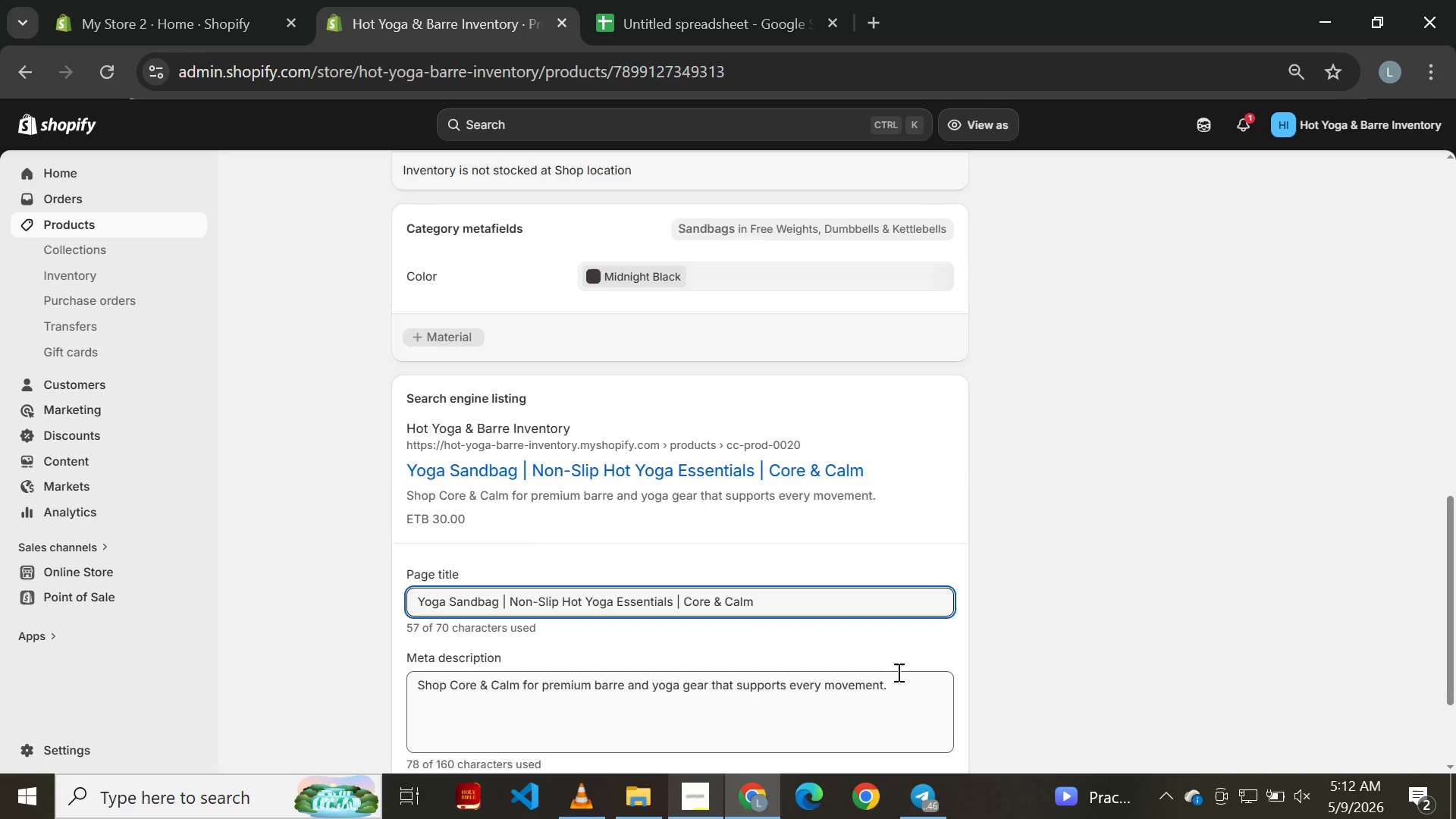 
left_click([899, 679])
 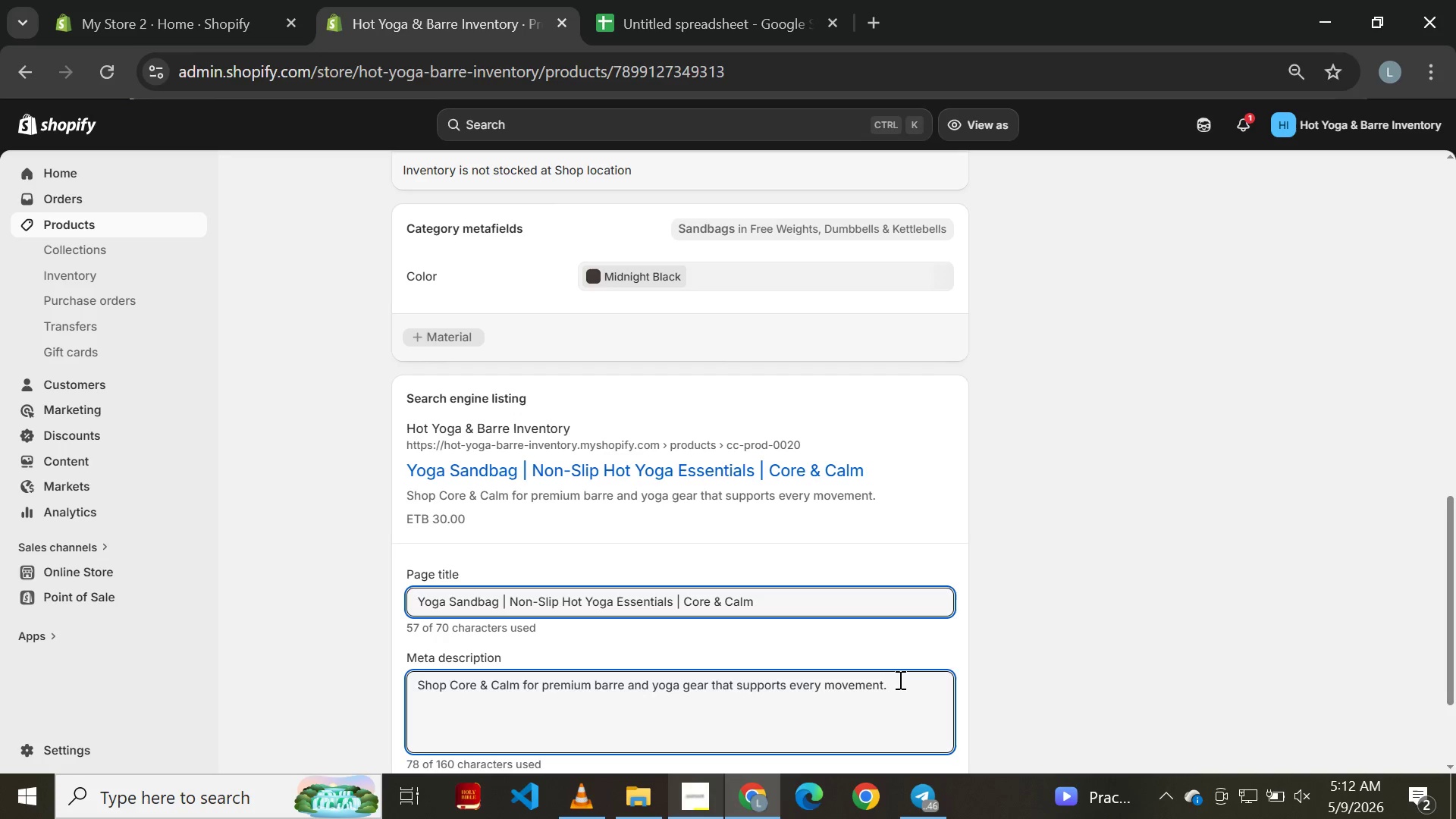 
key(Backspace)
 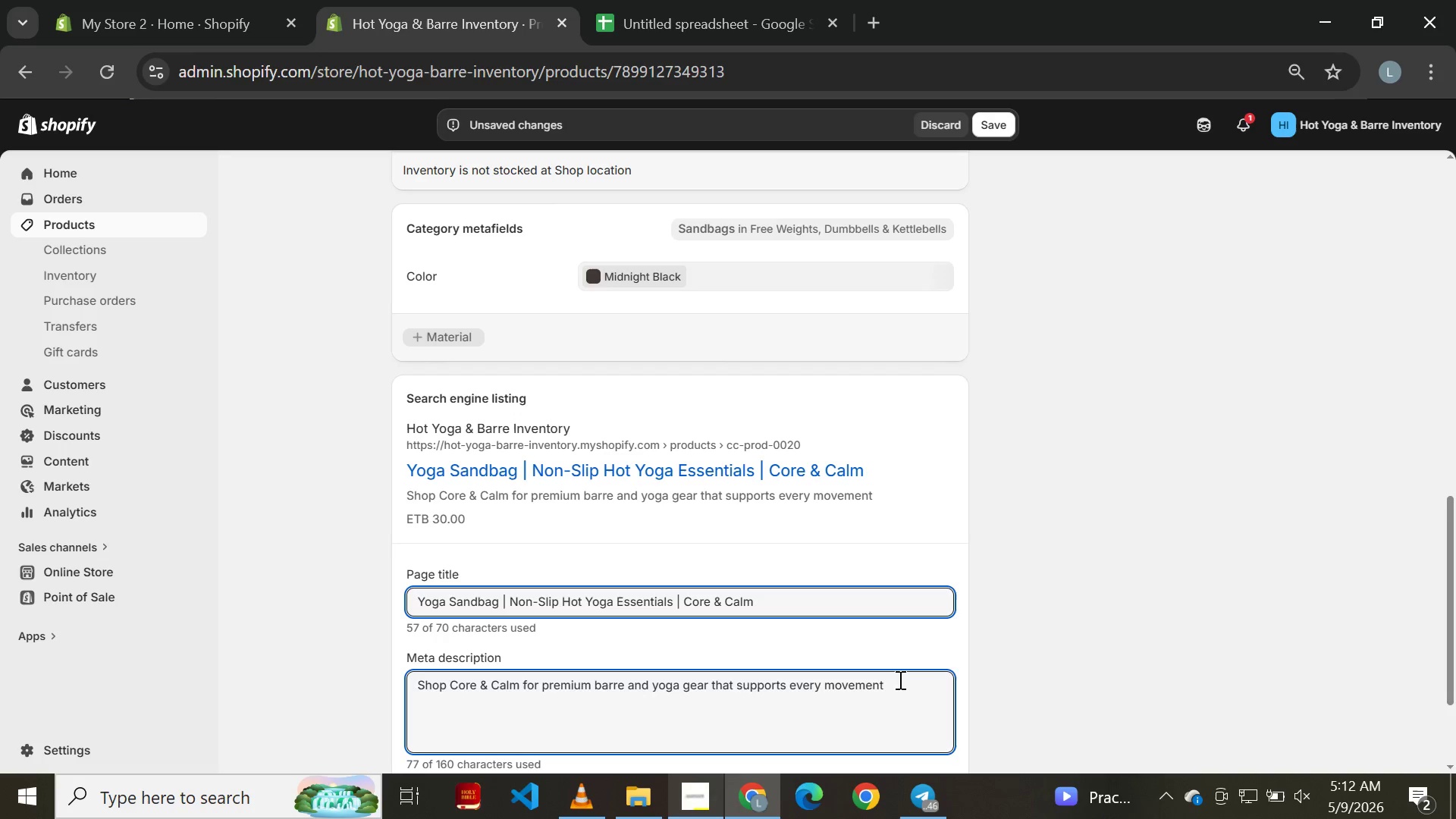 
key(Period)
 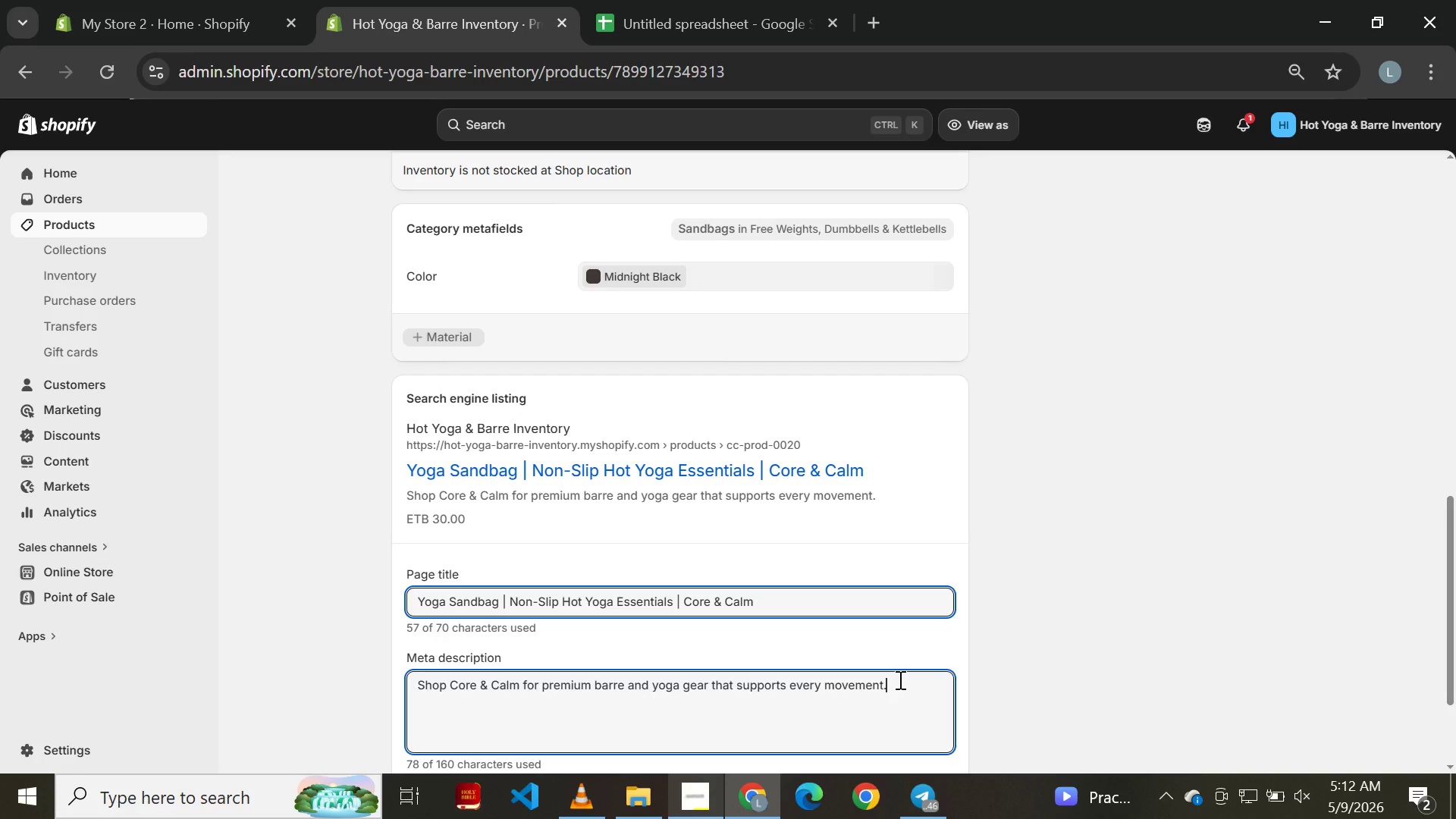 
key(Backspace)
 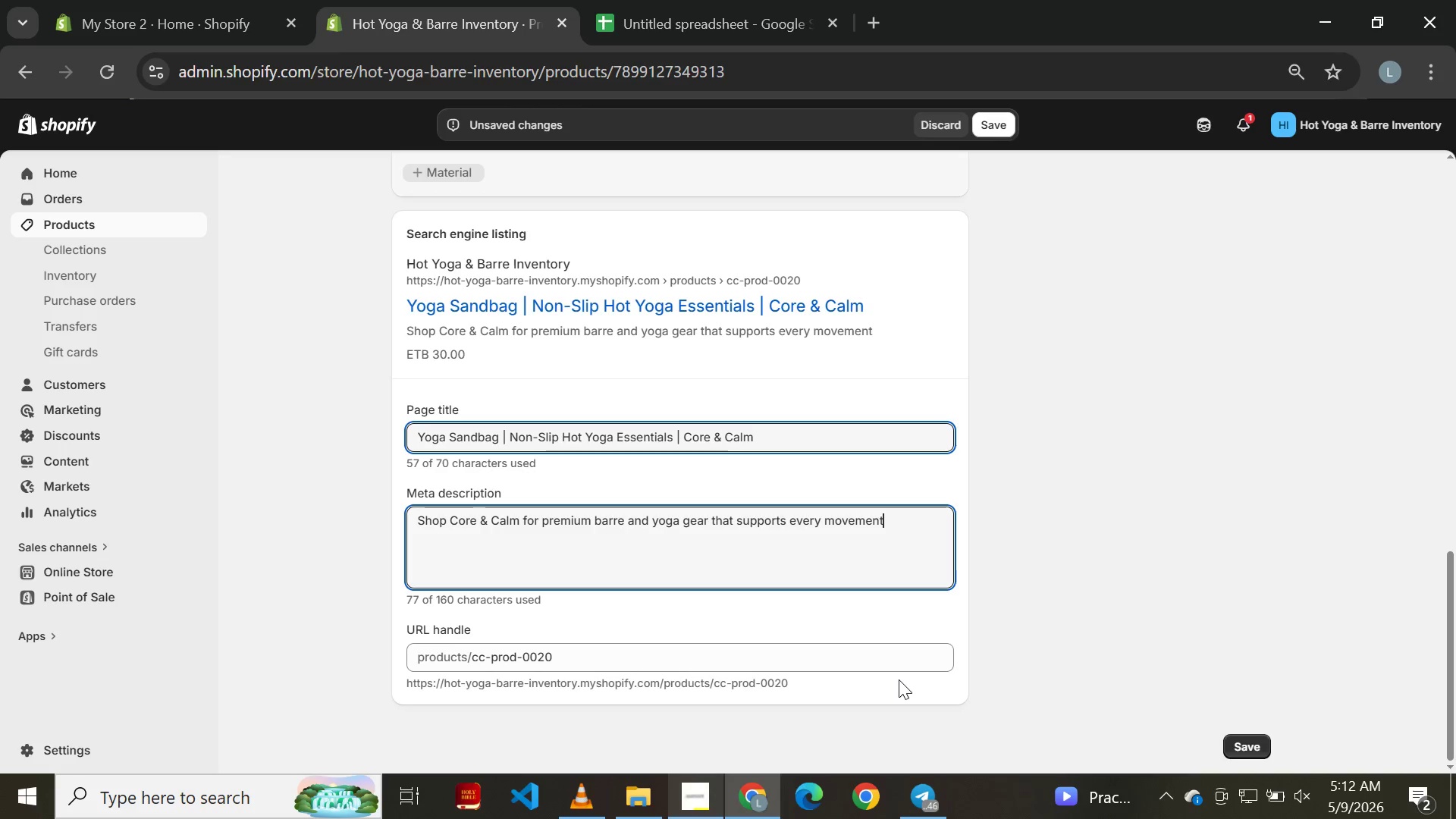 
wait(8.03)
 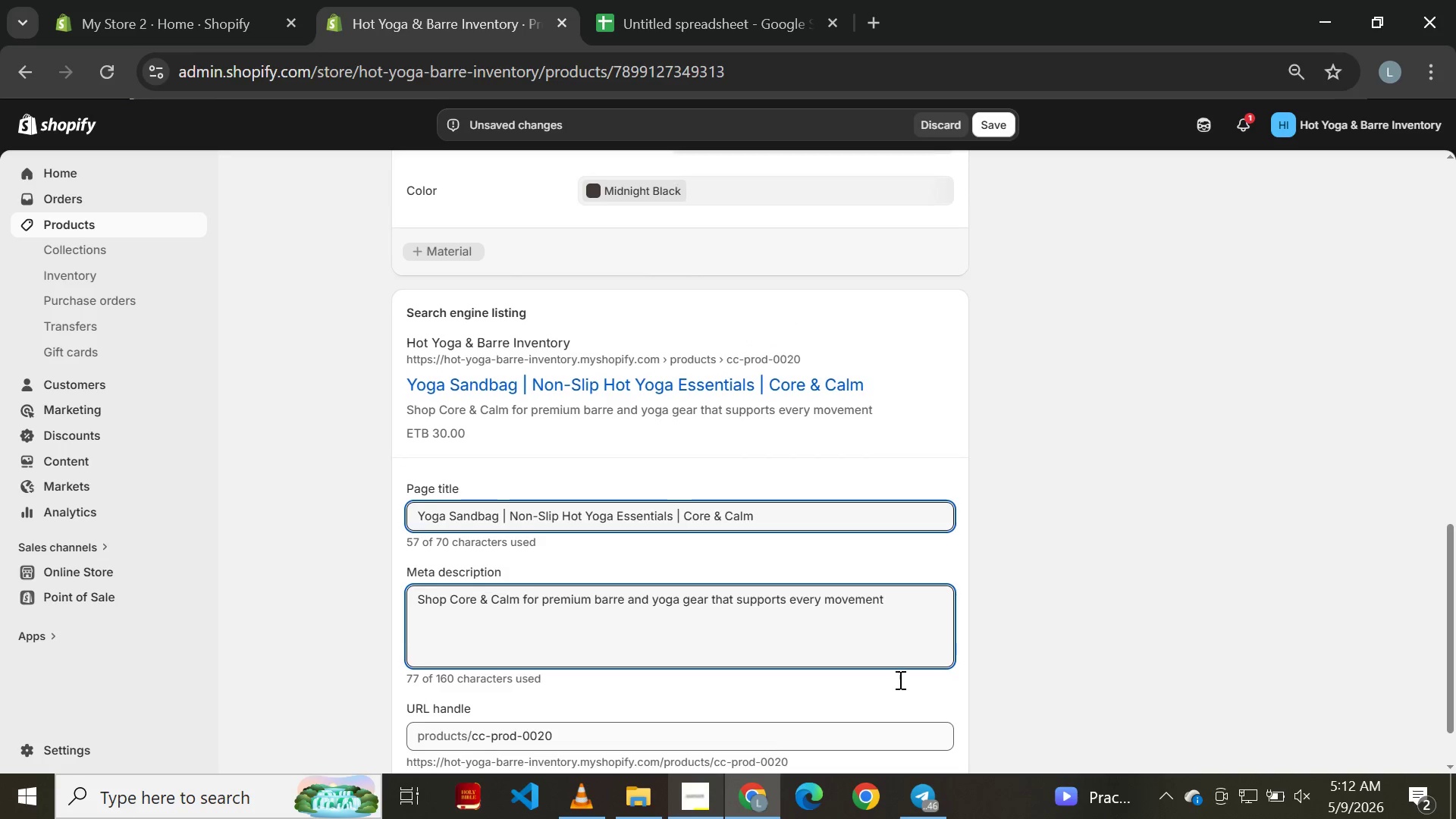 
key(Meta+PrintScreen)
 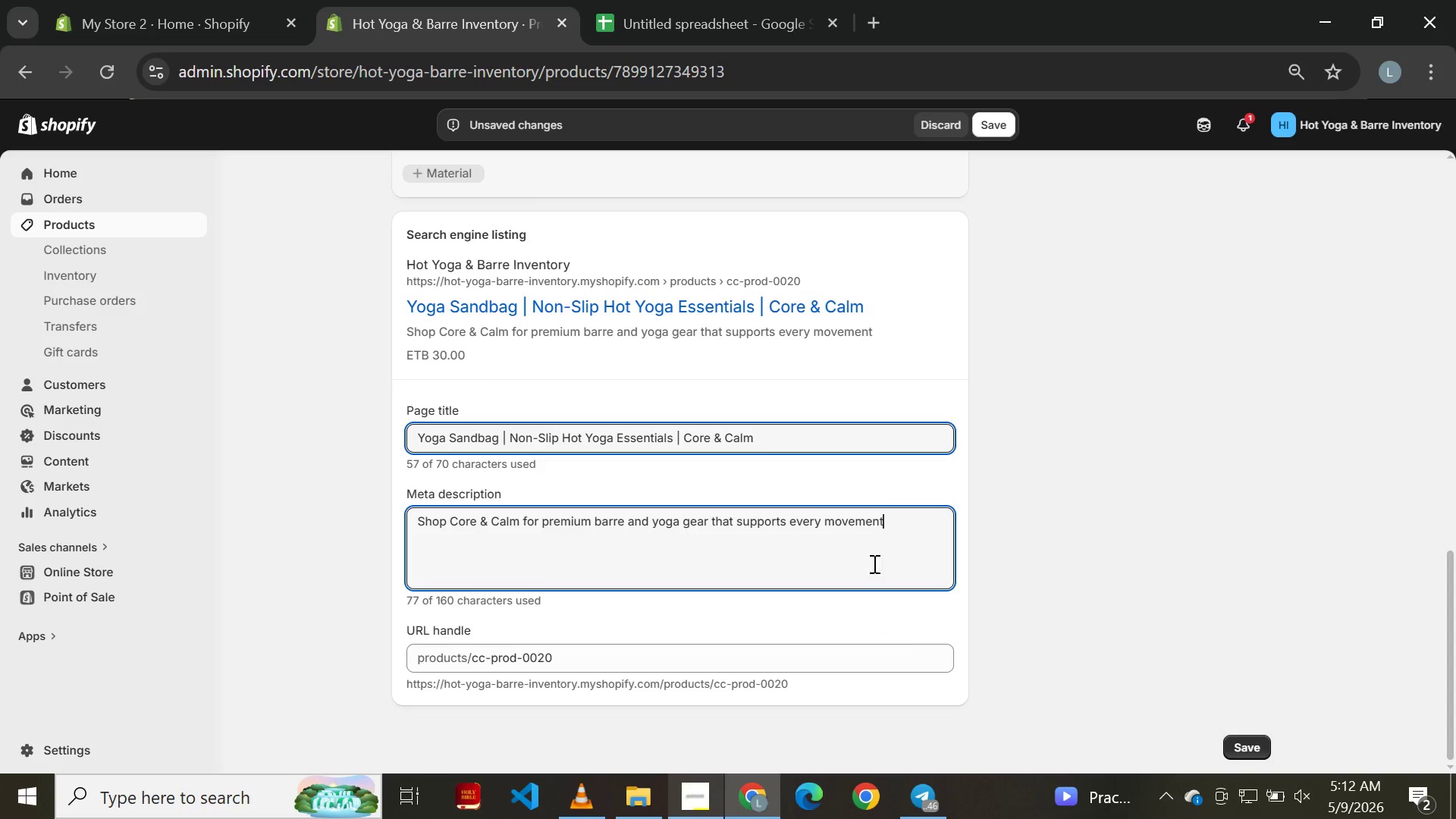 
mouse_move([883, 473])
 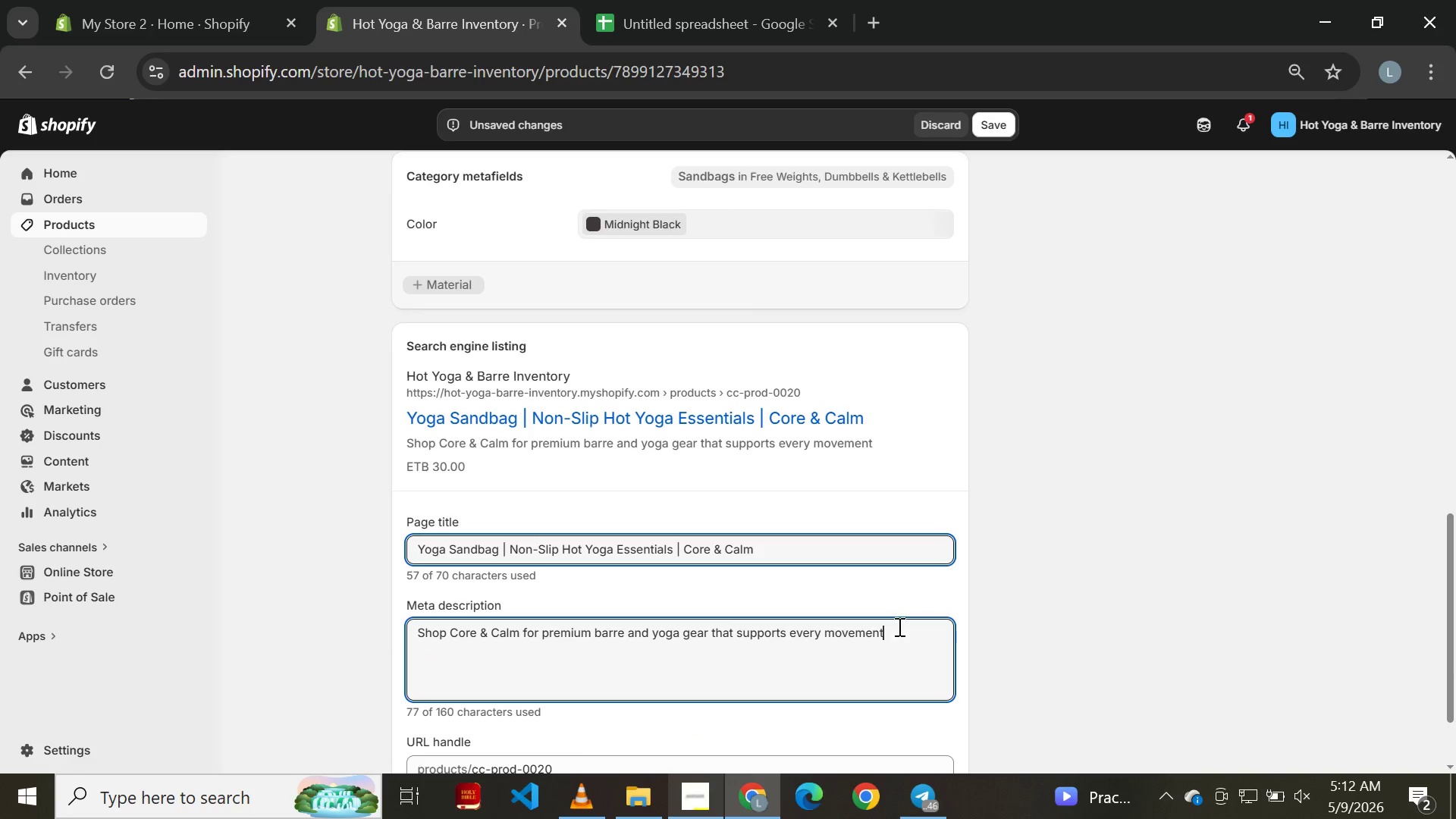 
left_click([898, 629])
 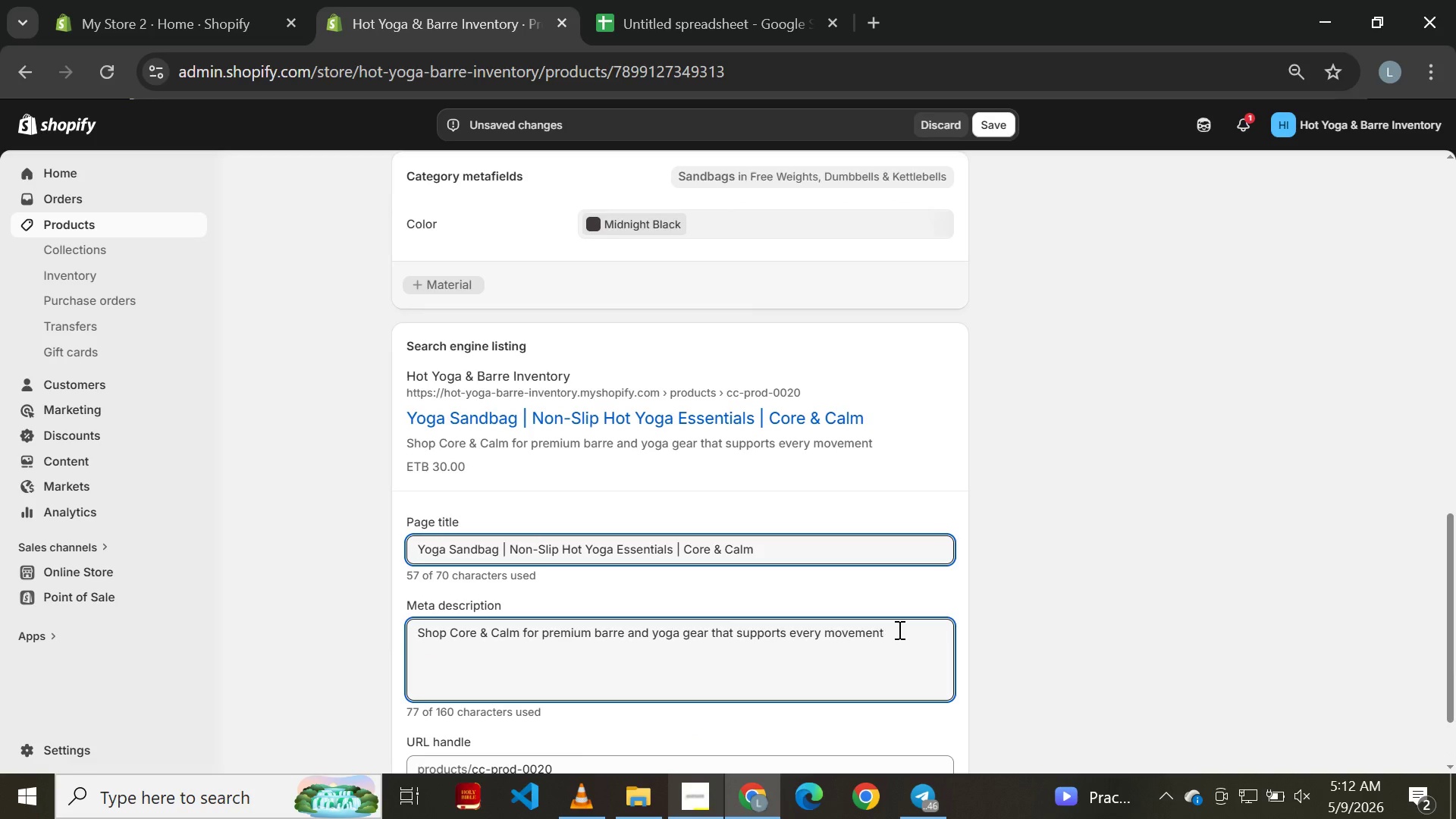 
key(Period)
 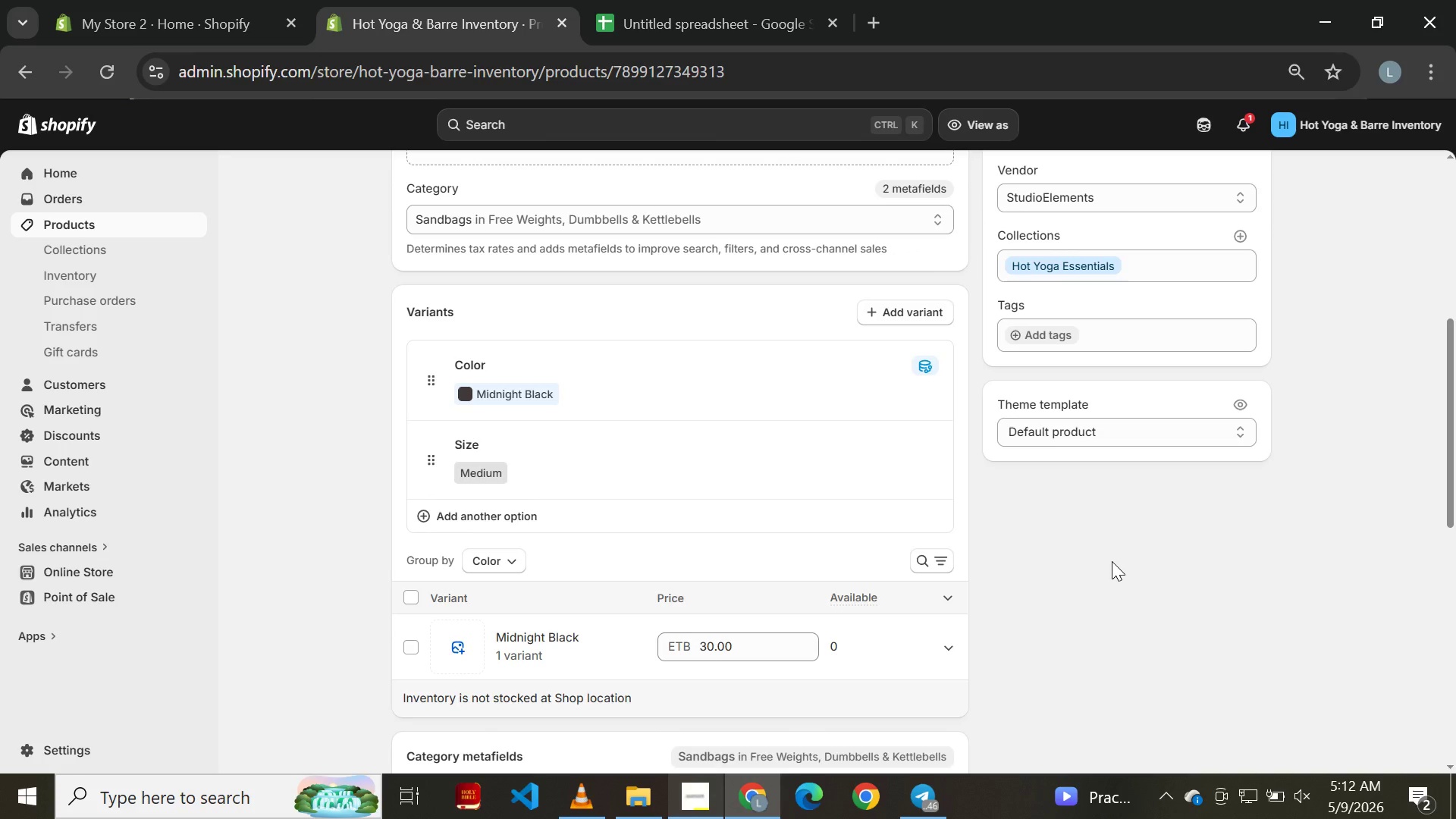 
wait(13.19)
 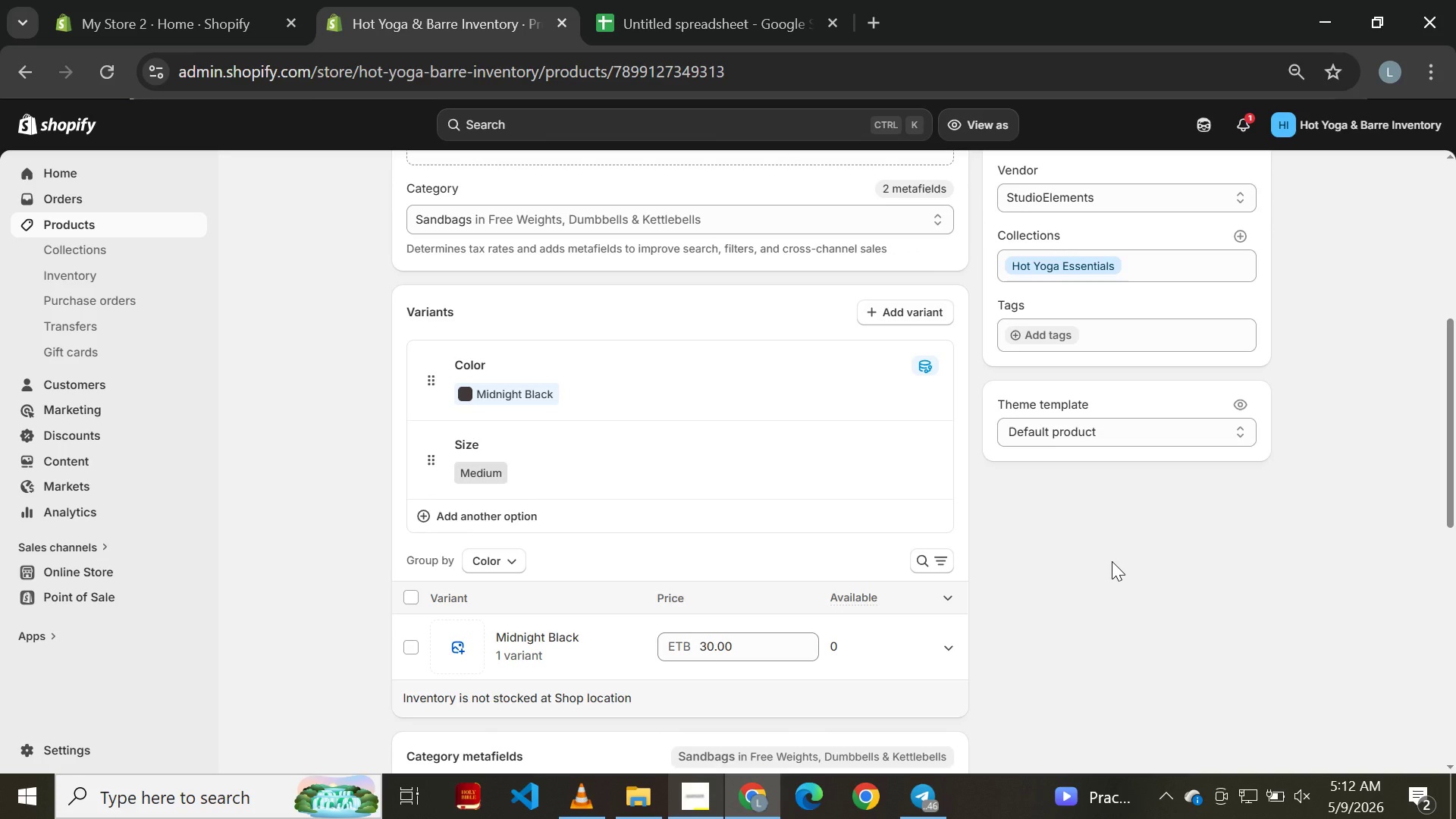 
mouse_move([464, 632])
 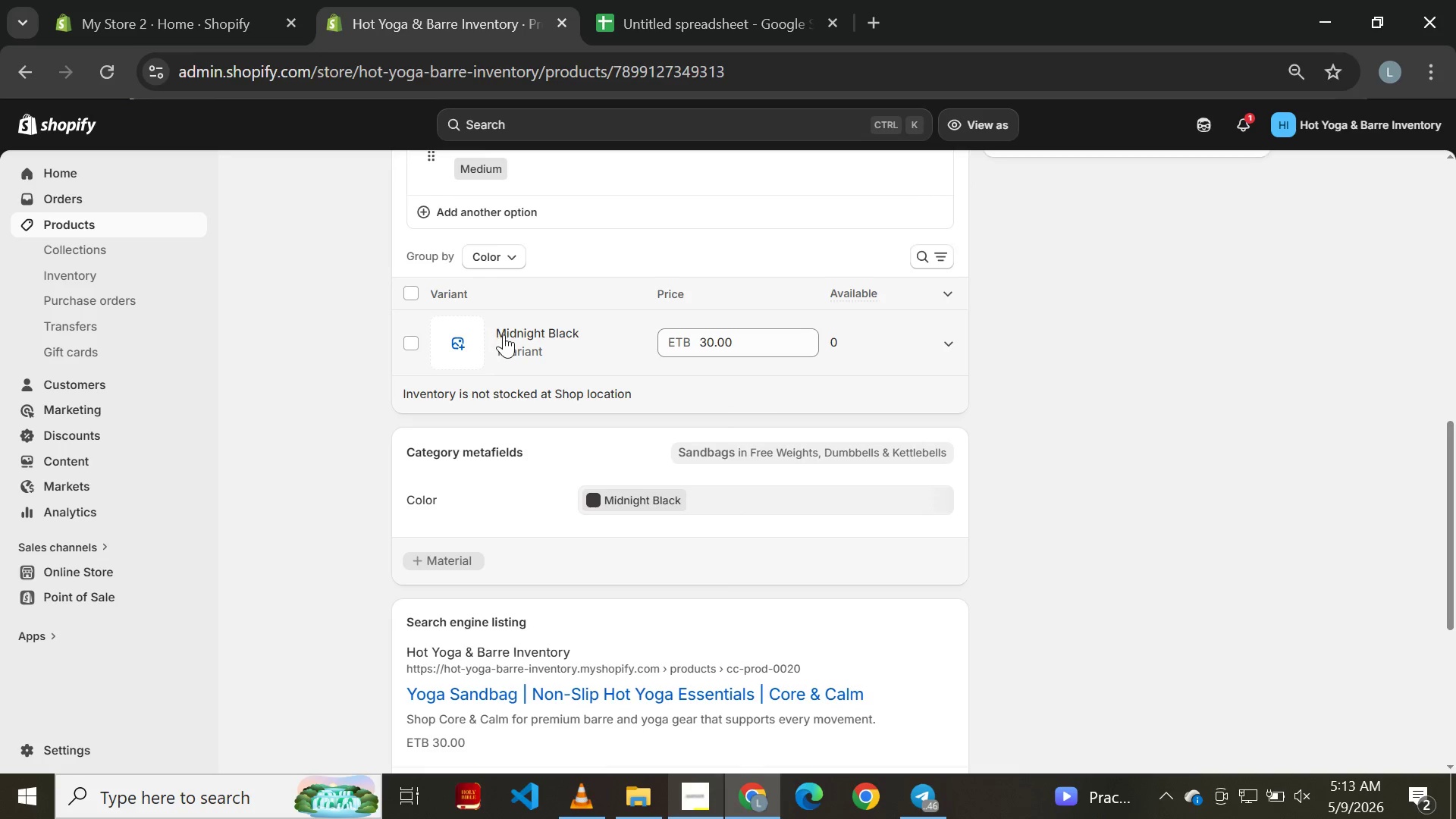 
wait(7.29)
 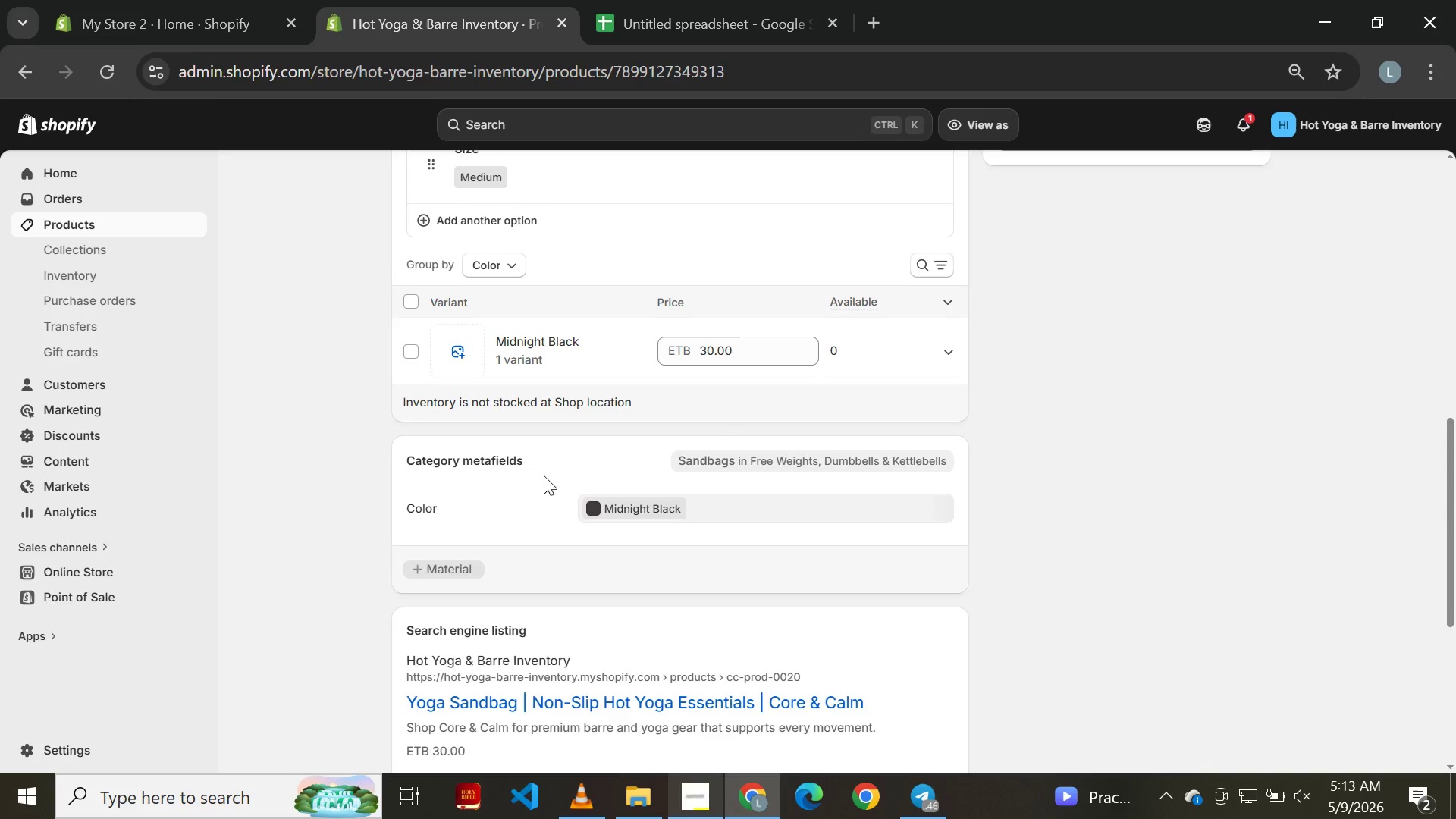 
left_click([534, 344])
 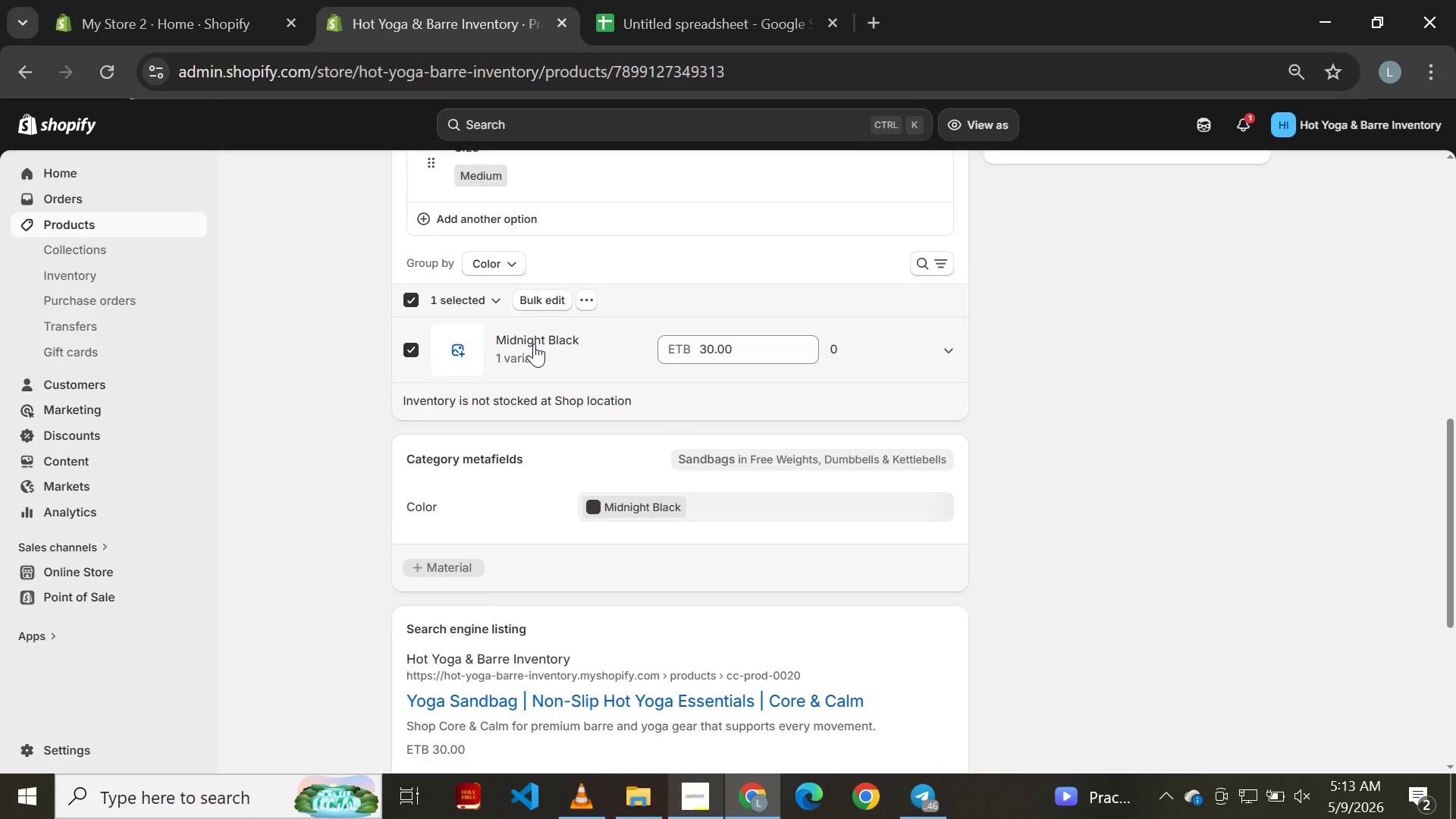 
left_click([534, 344])
 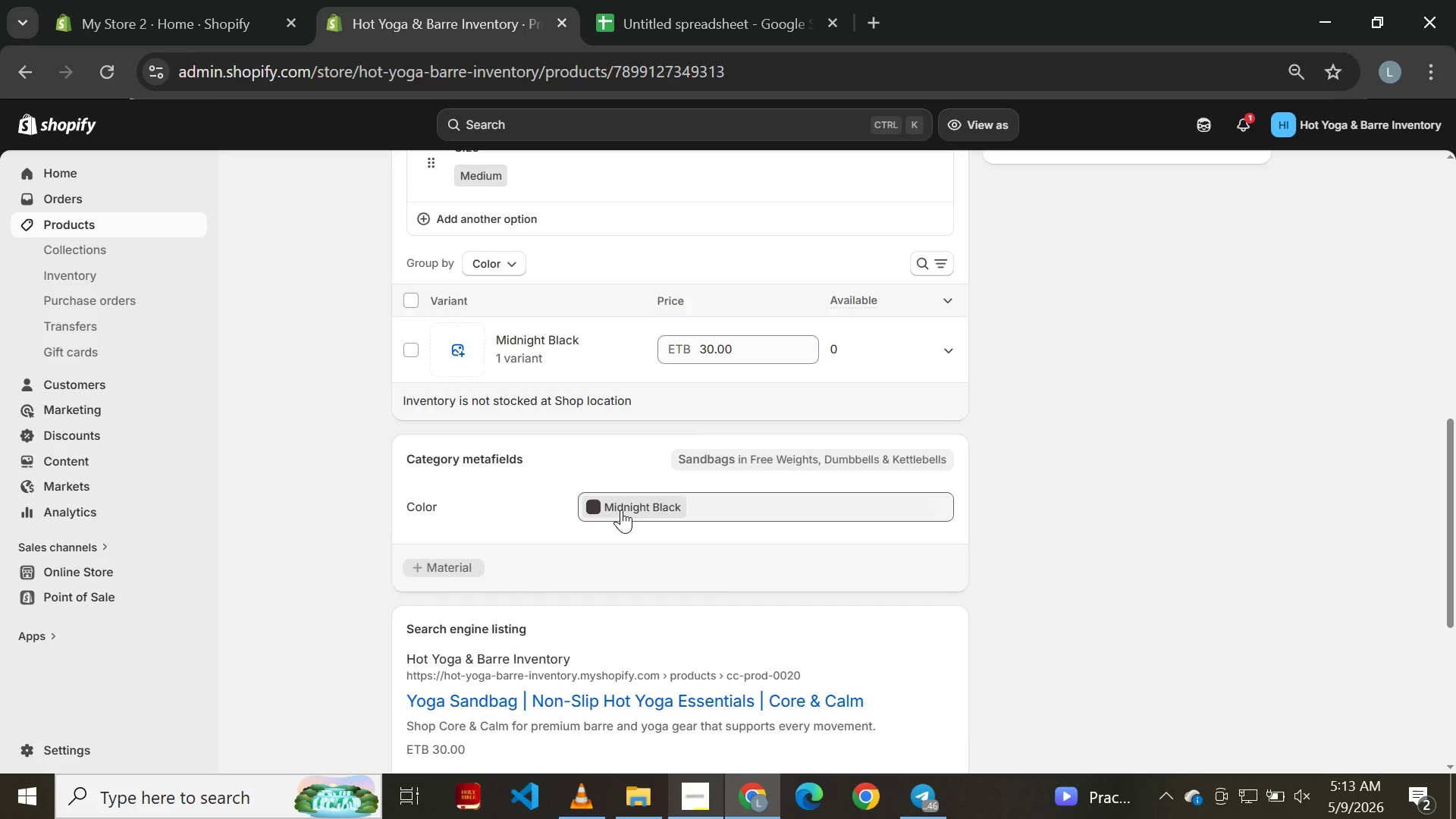 
left_click([621, 510])
 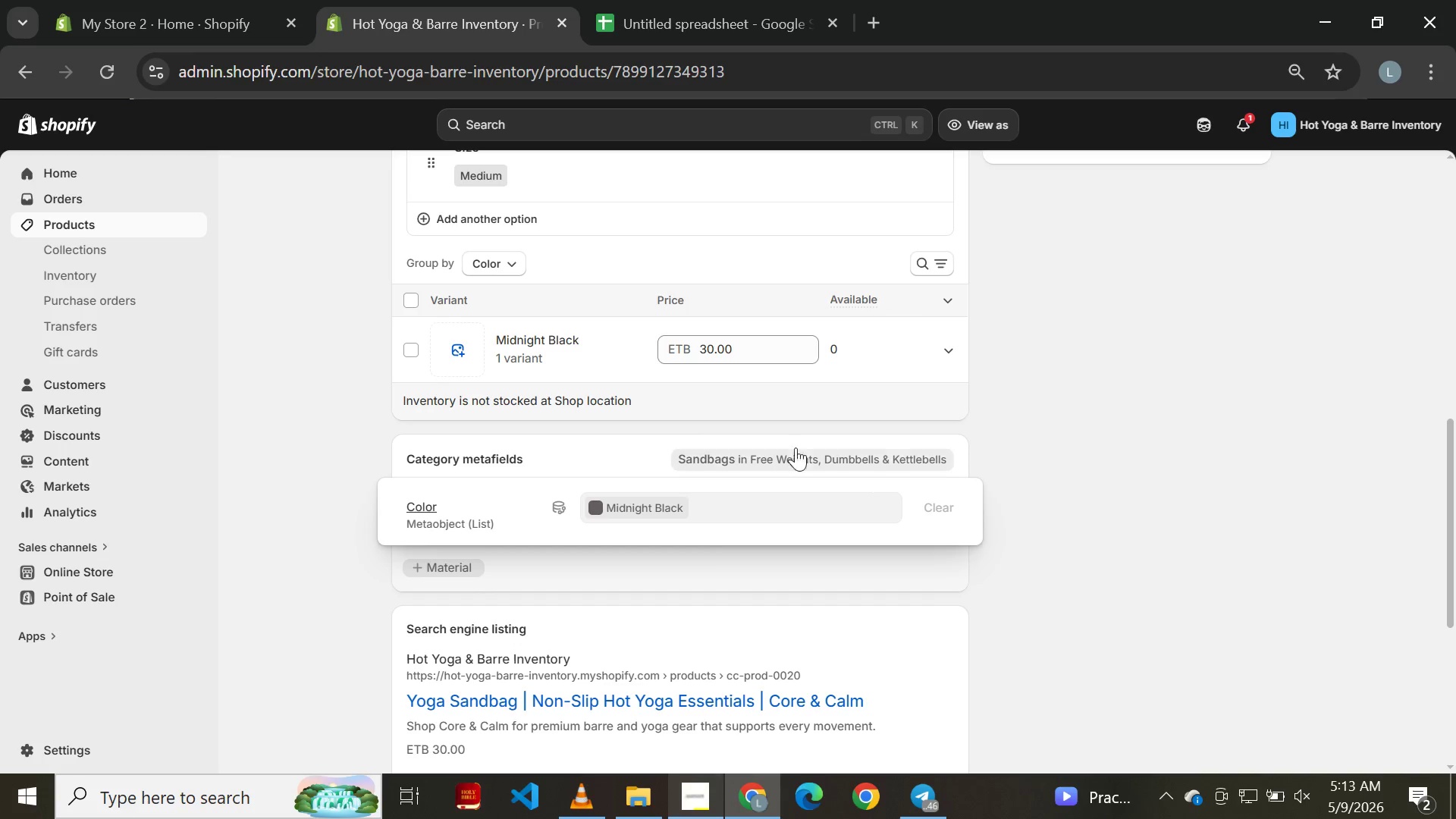 
left_click([996, 490])
 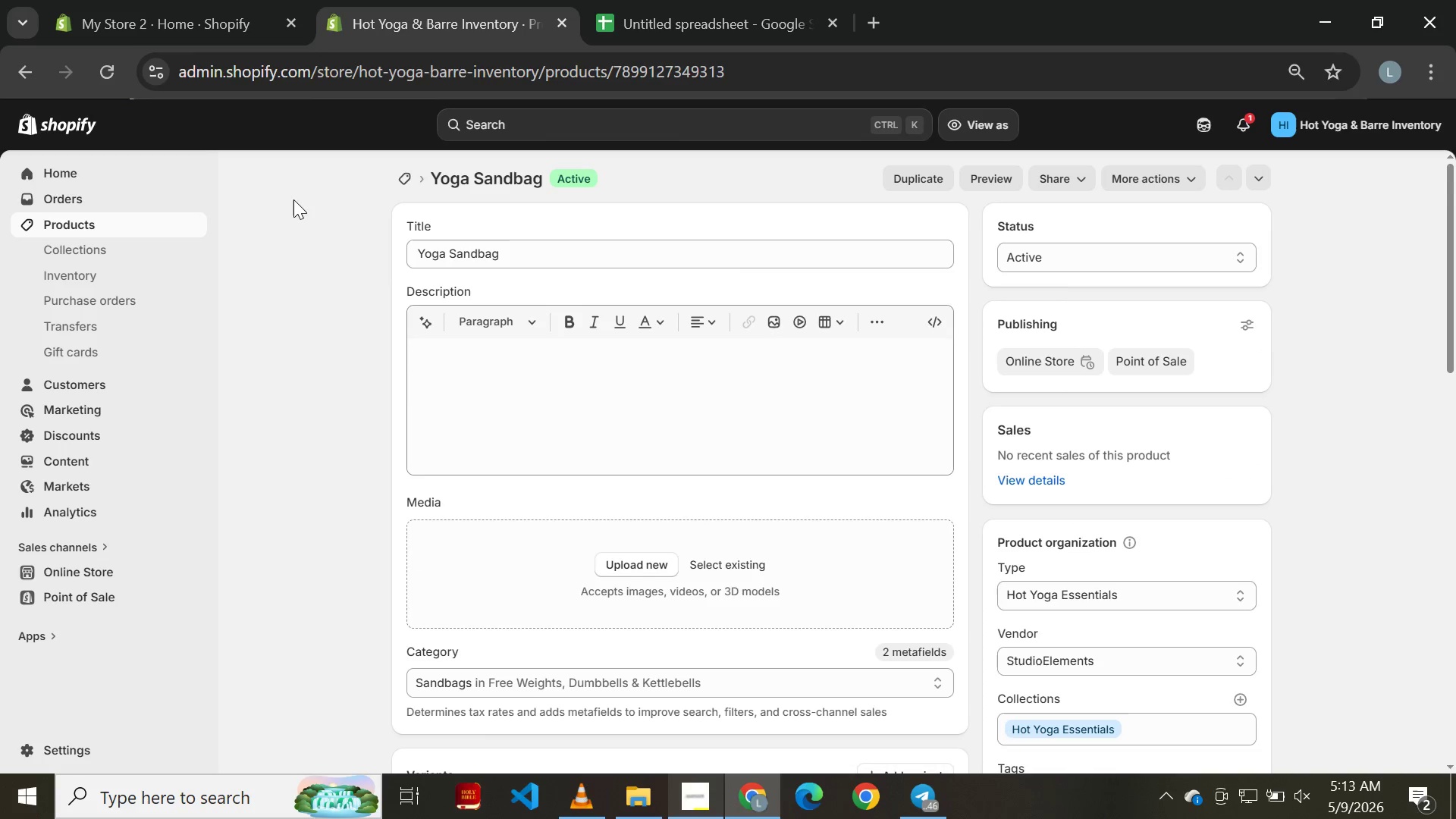 
left_click([35, 61])
 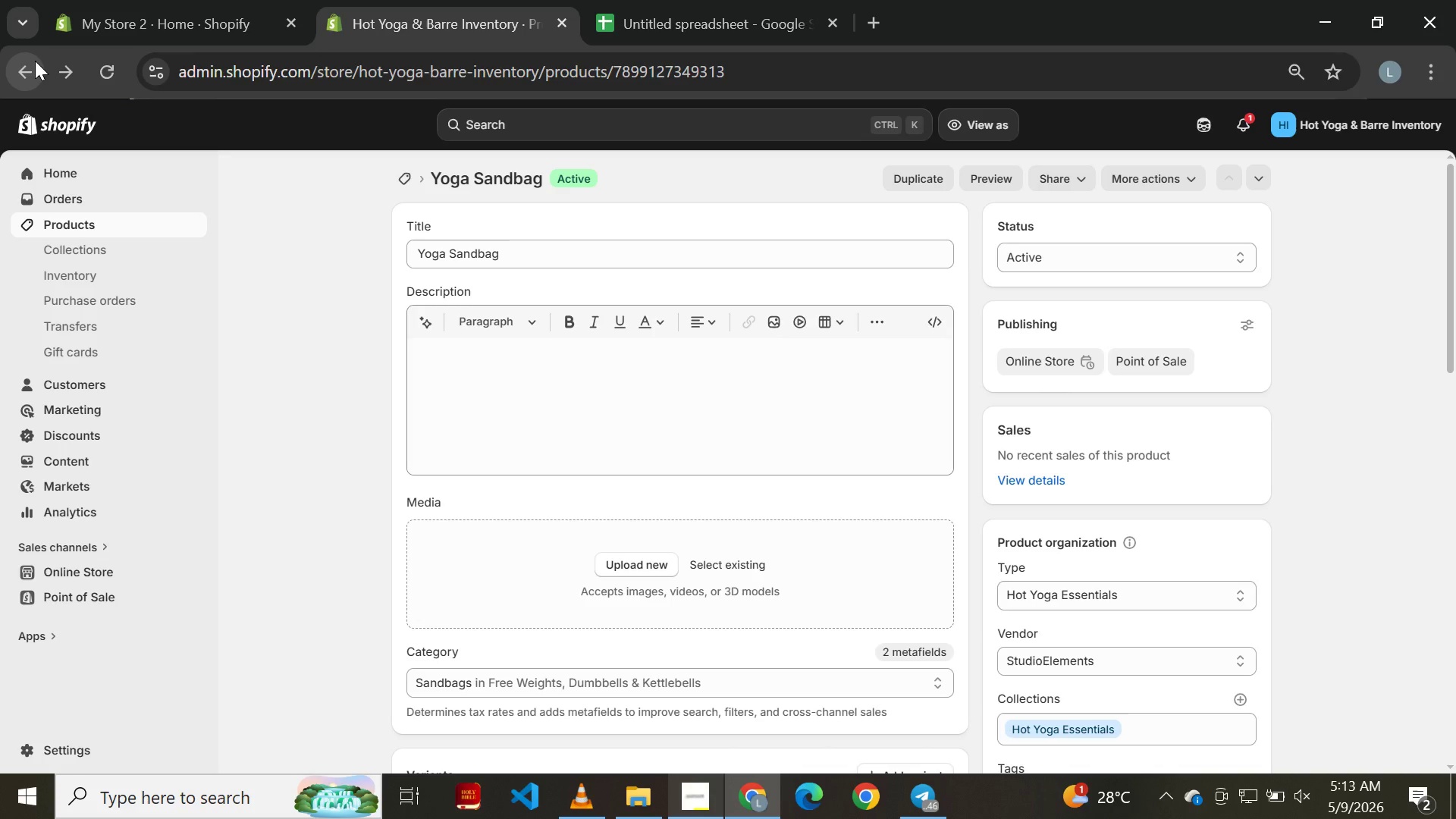 
wait(9.47)
 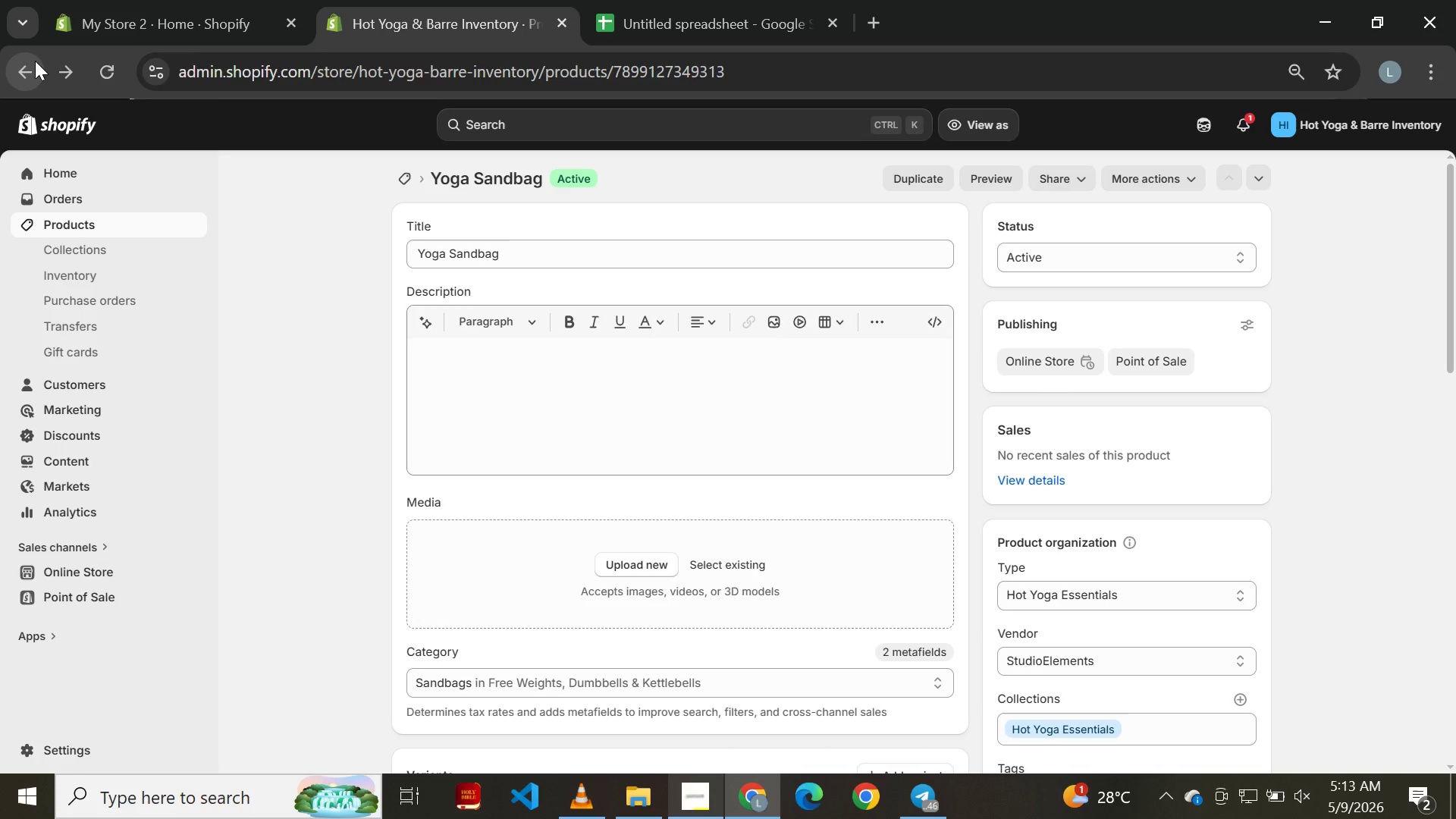 
left_click([27, 77])
 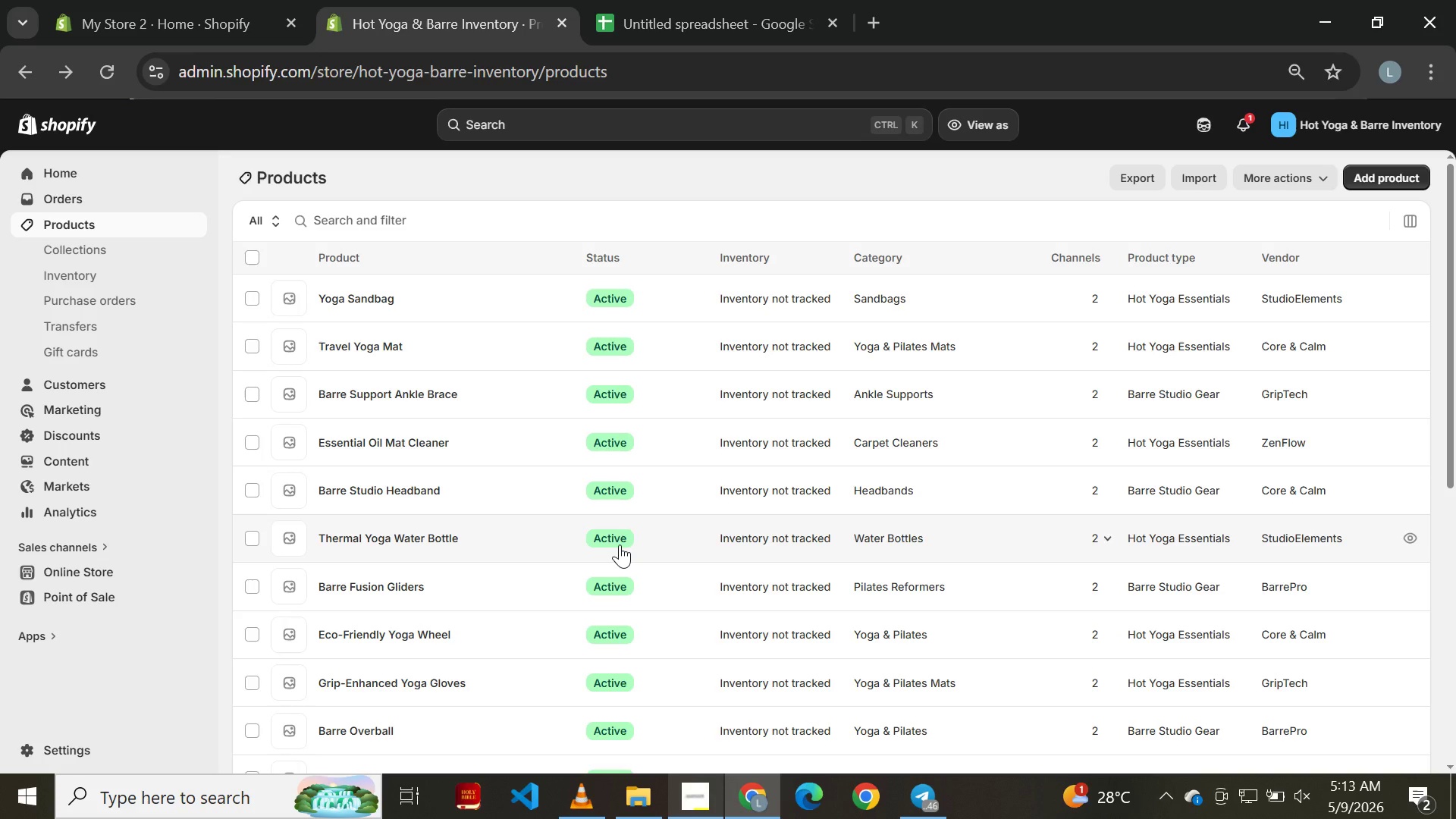 
wait(10.02)
 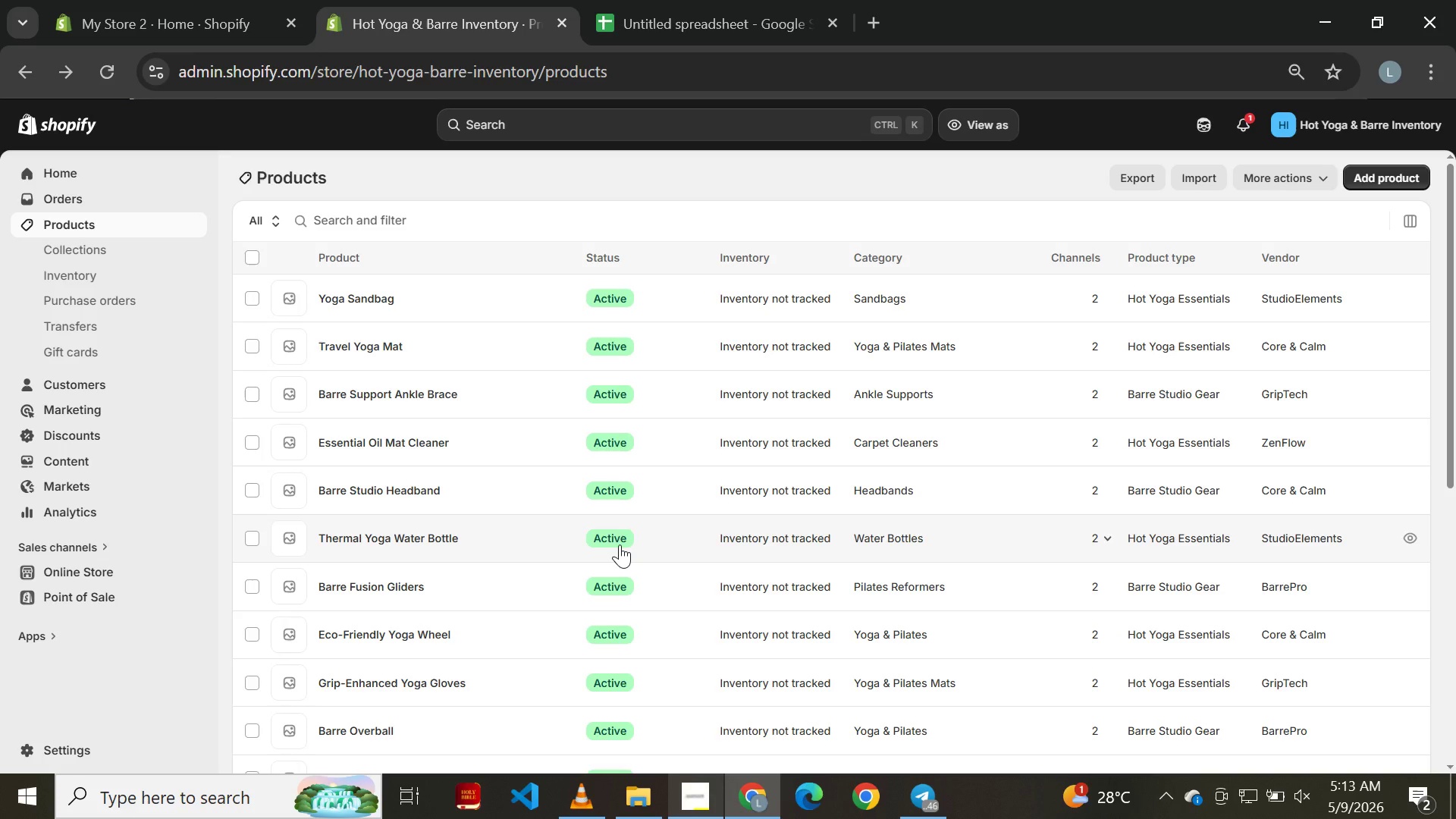 
left_click([710, 784])